 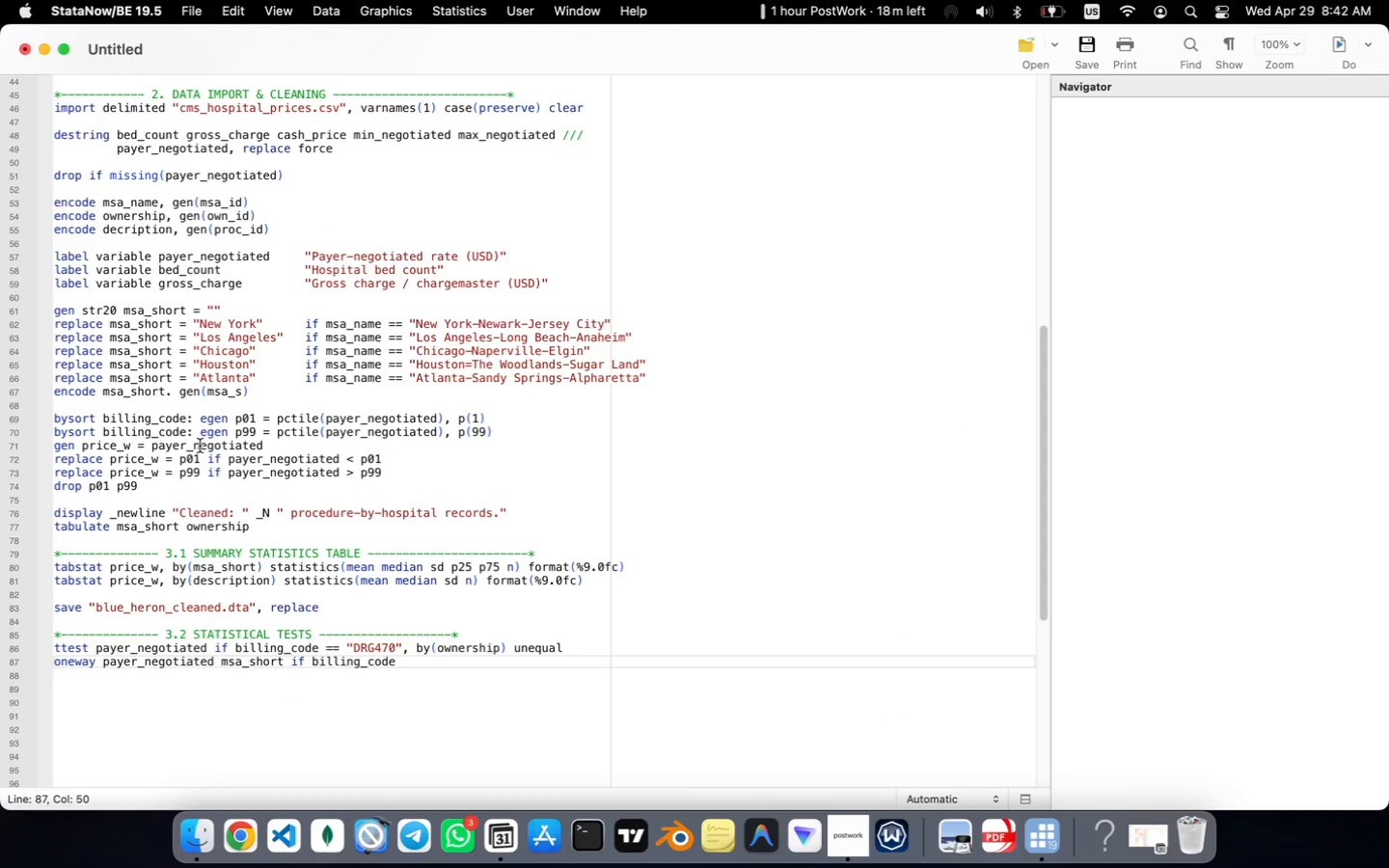 
hold_key(key=ShiftRight, duration=0.34)
 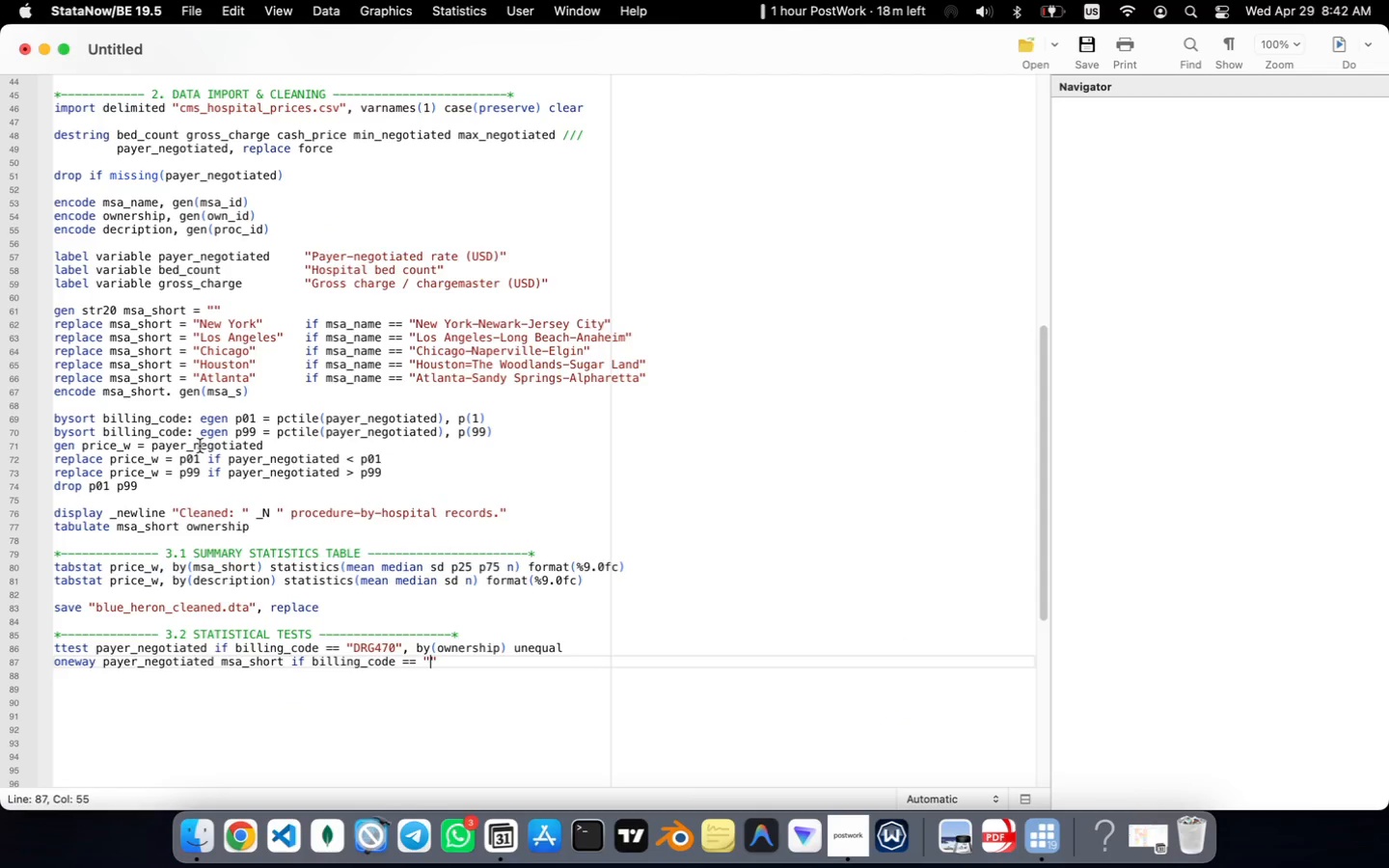 
hold_key(key=ShiftRight, duration=0.59)
 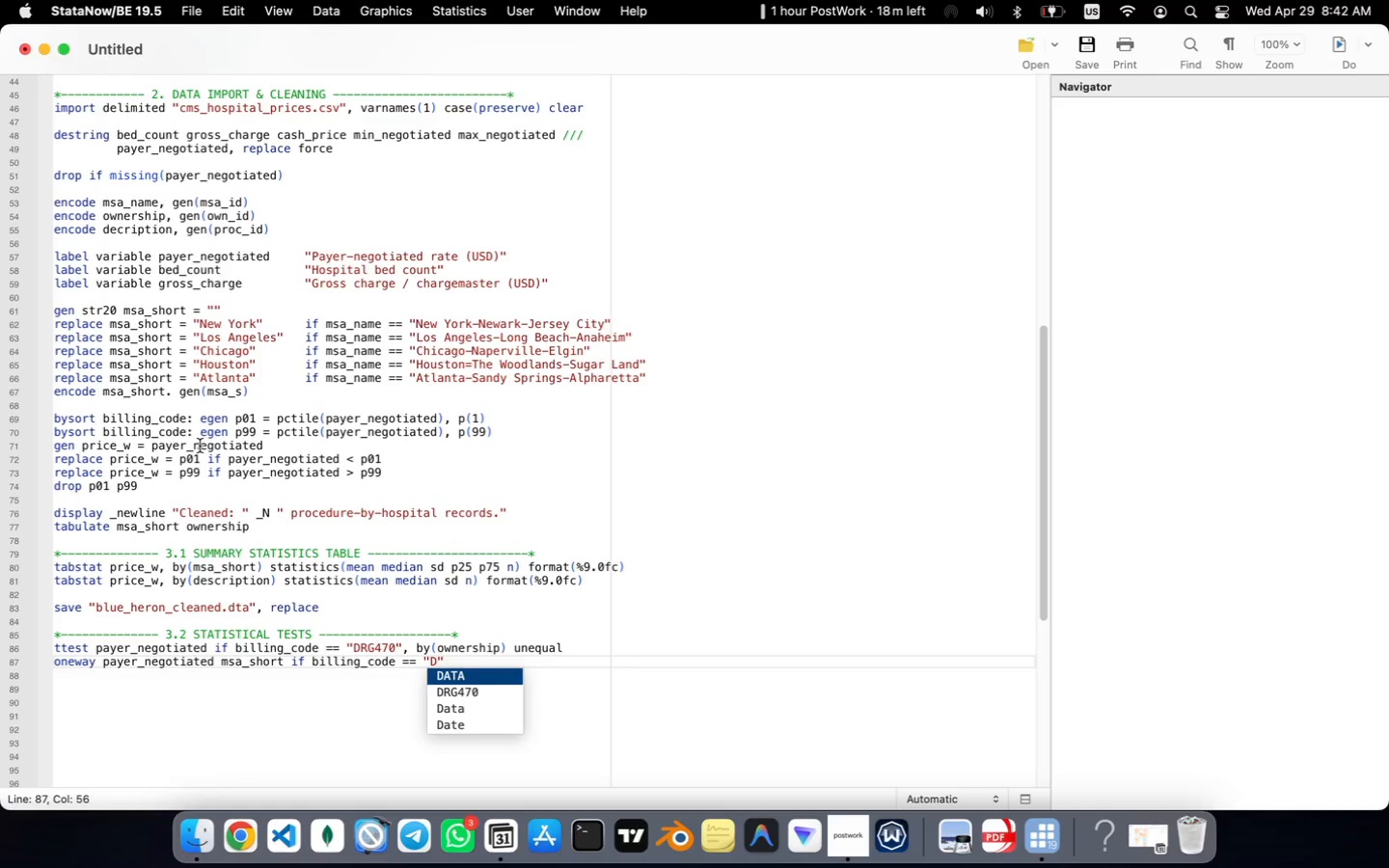 
hold_key(key=ShiftRight, duration=0.78)
 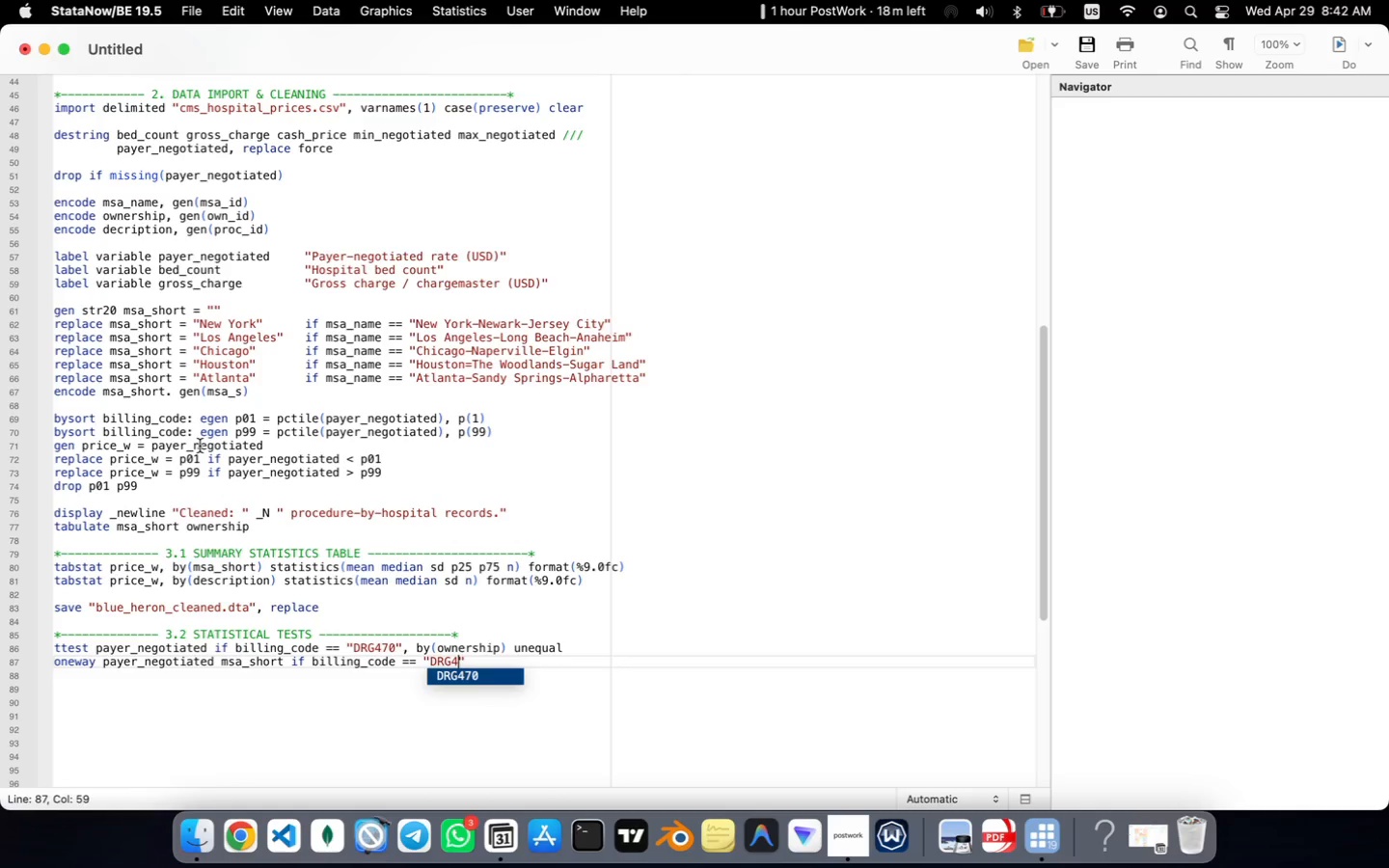 
key(ArrowRight)
 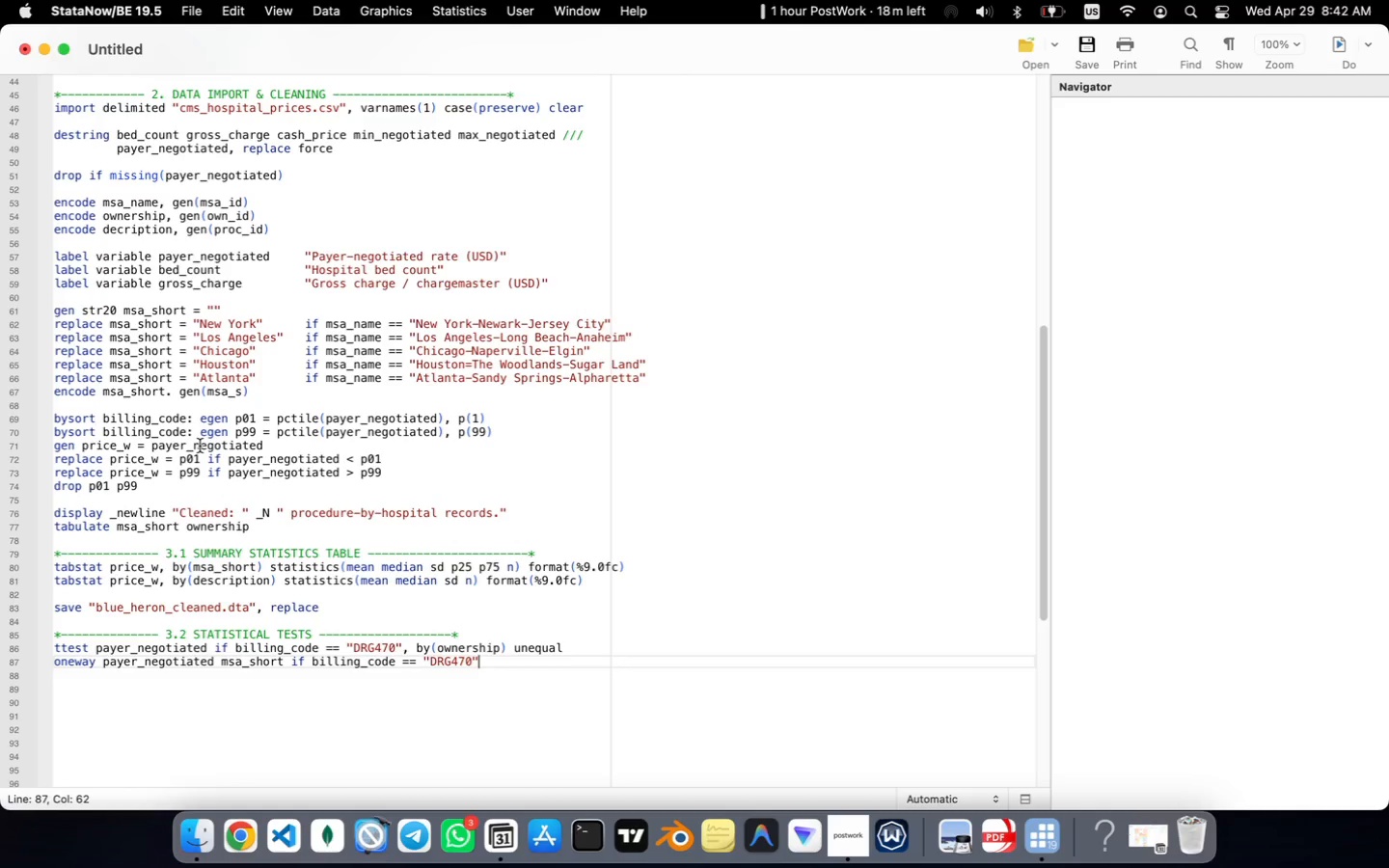 
key(Comma)
 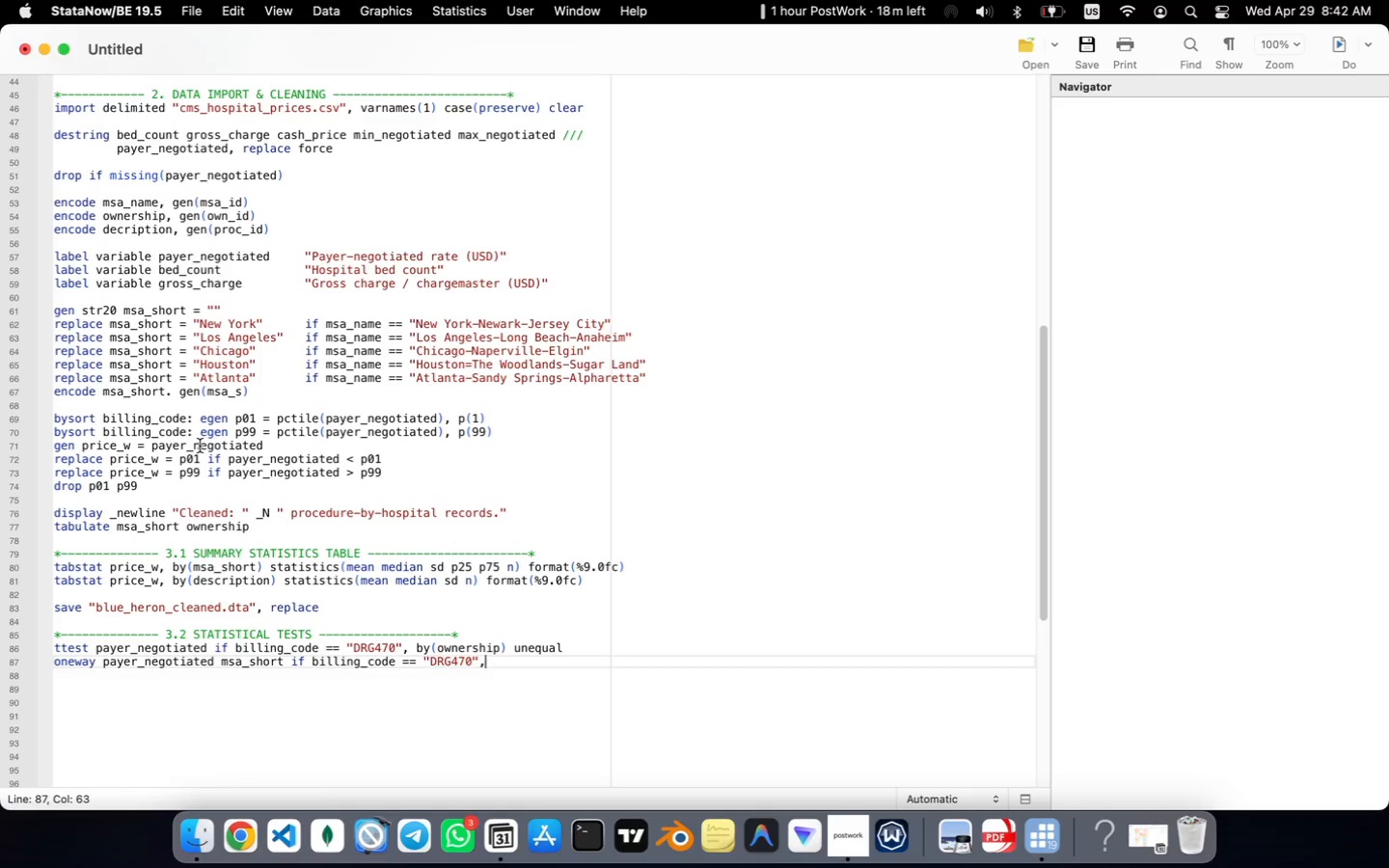 
key(Space)
 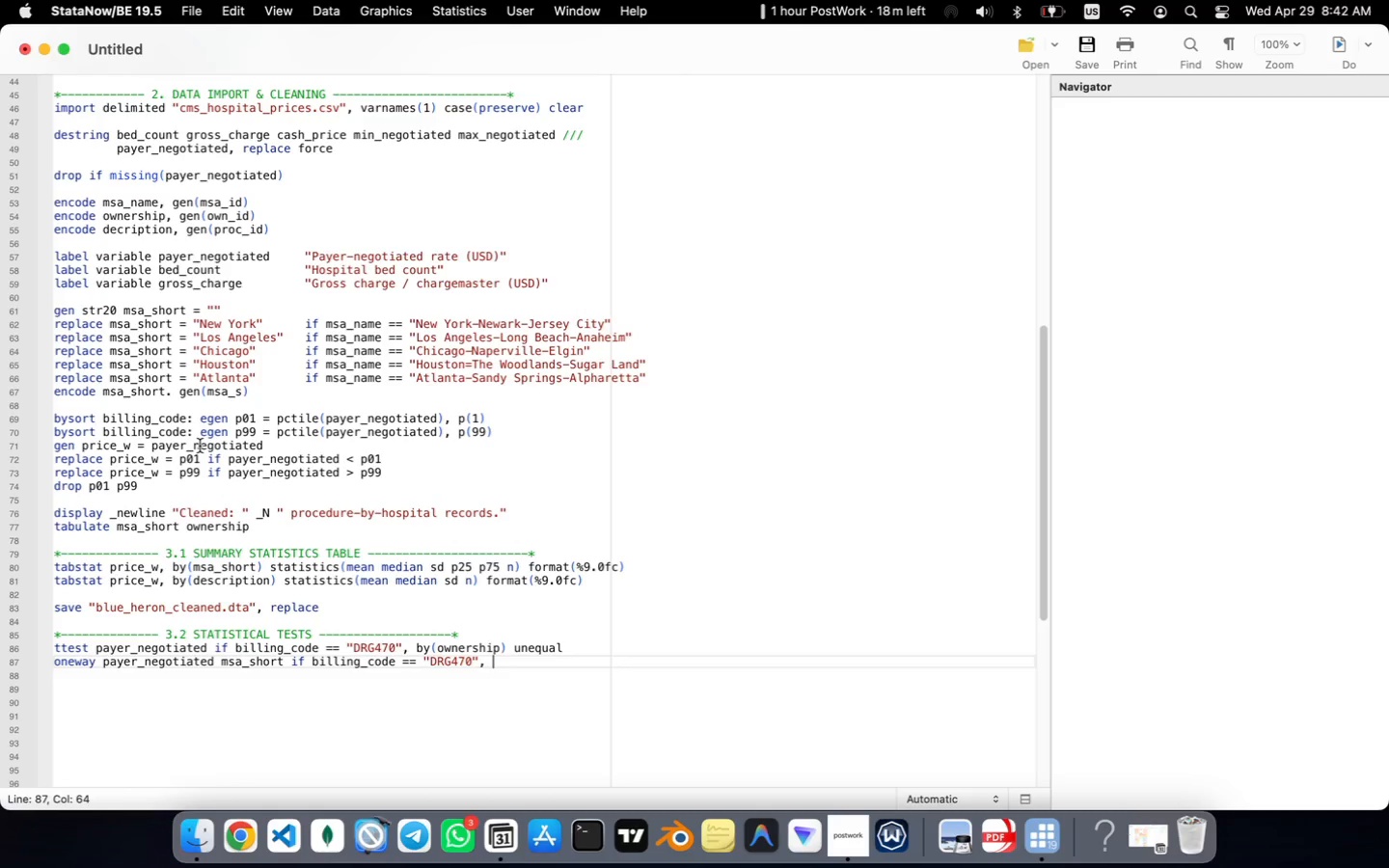 
key(Slash)
 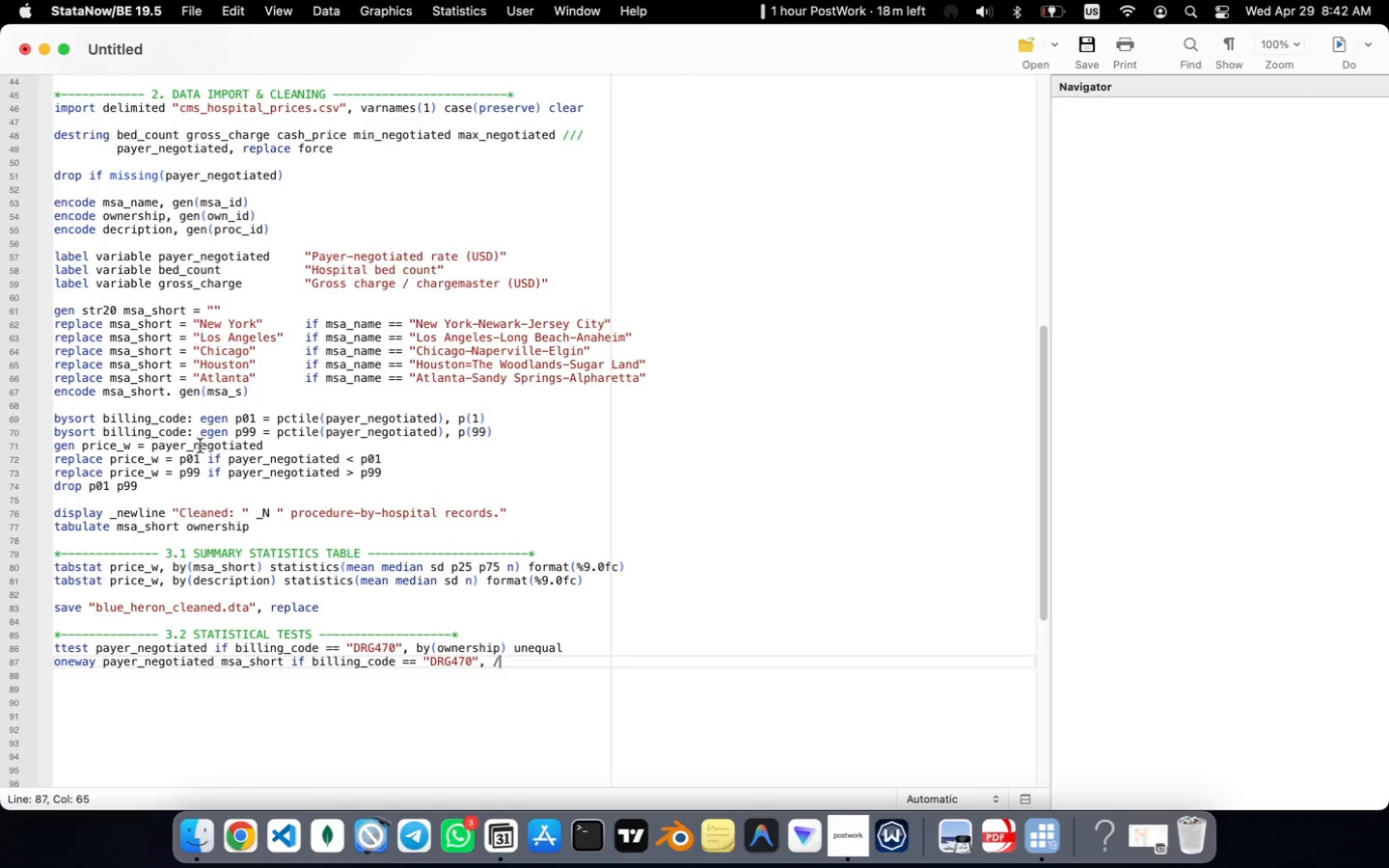 
key(Slash)
 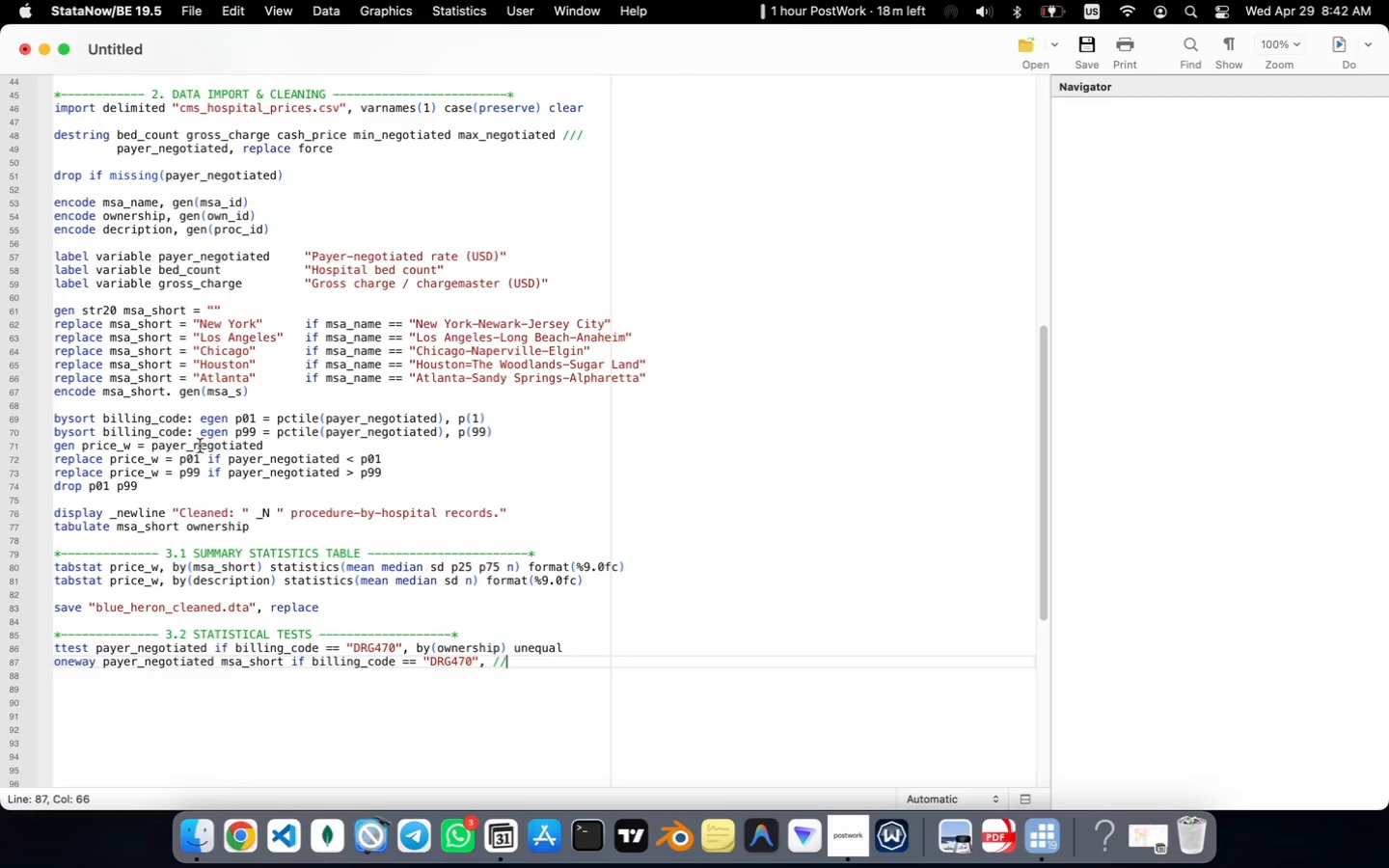 
key(Slash)
 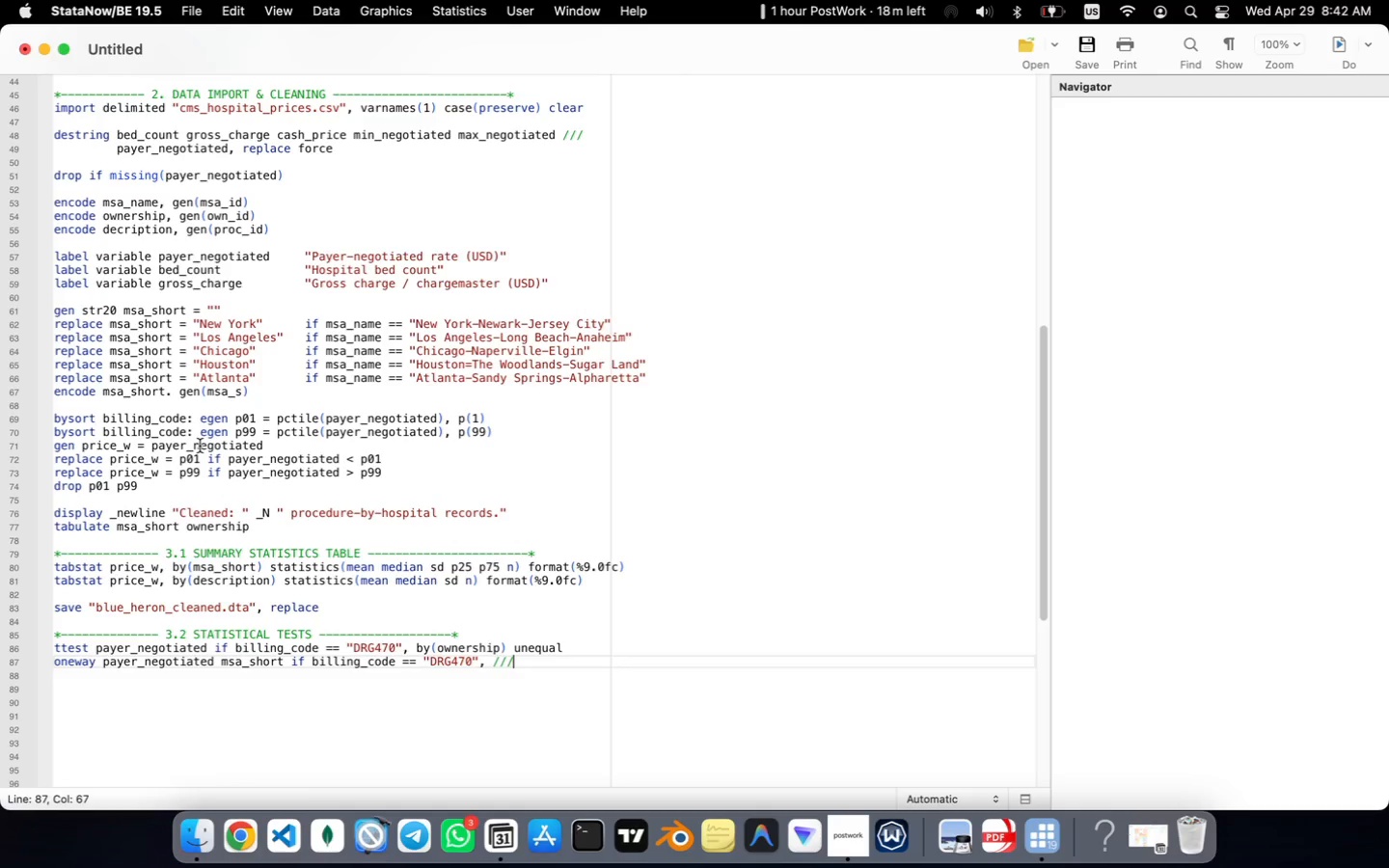 
key(Enter)
 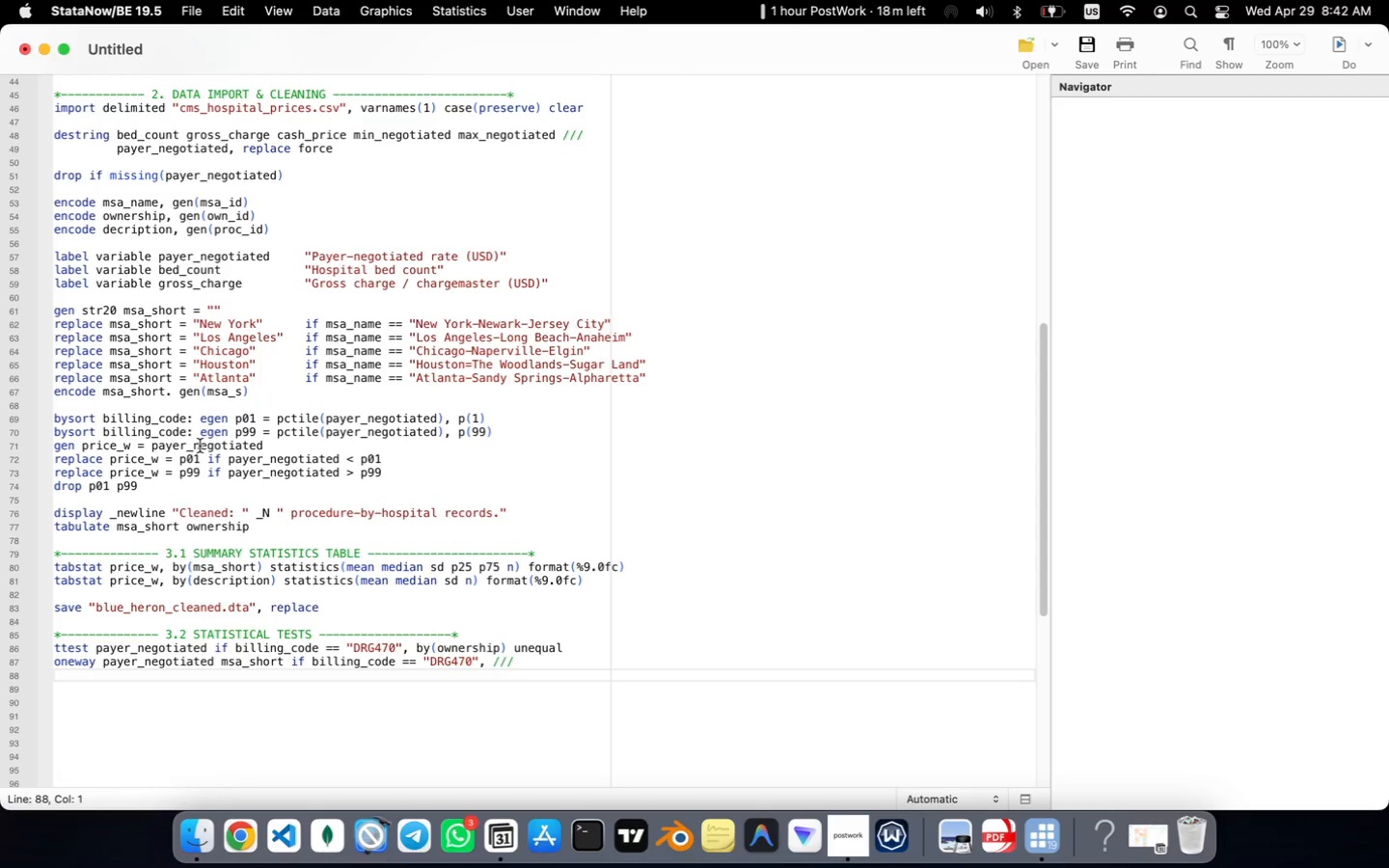 
wait(14.57)
 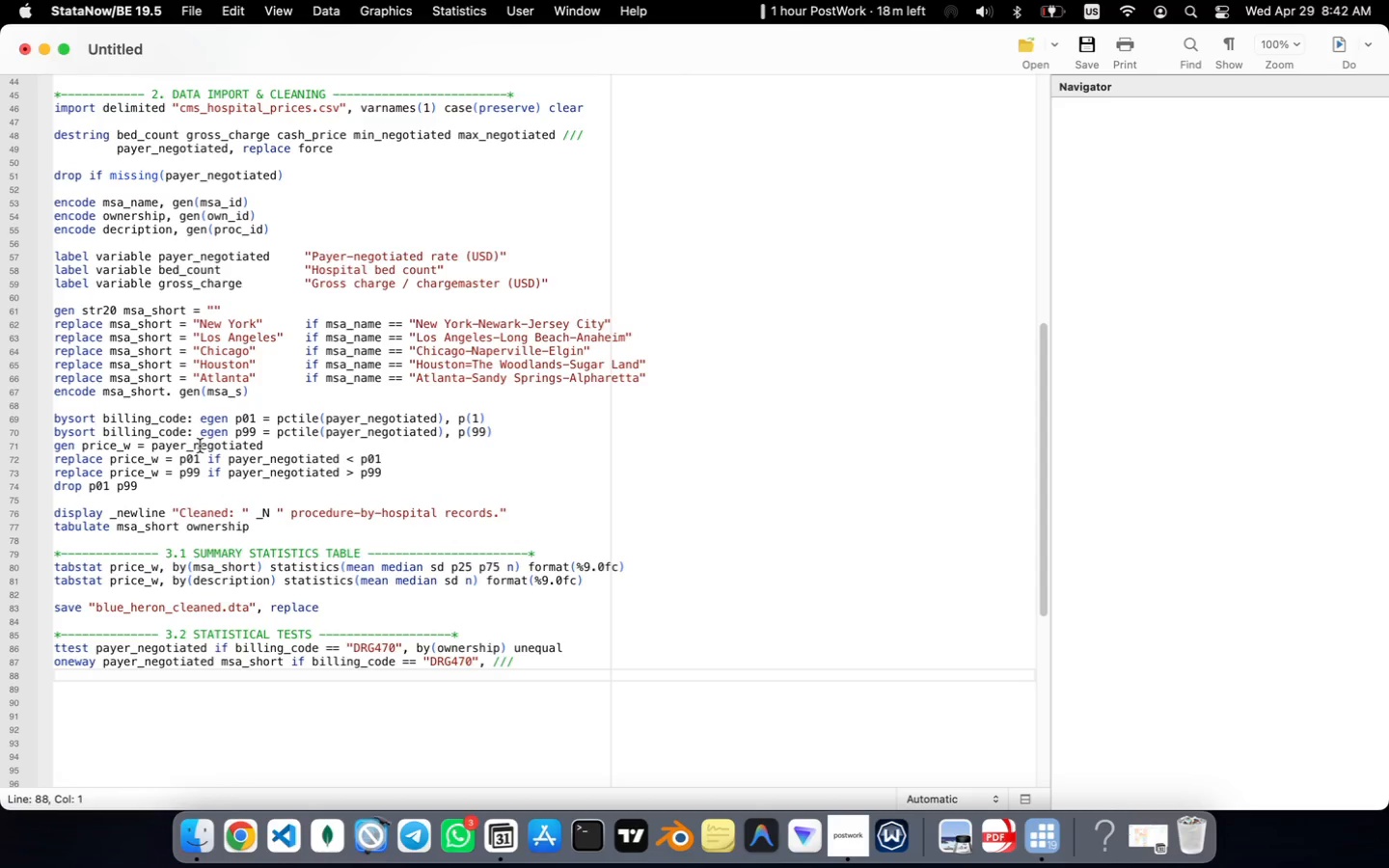 
left_click([528, 666])
 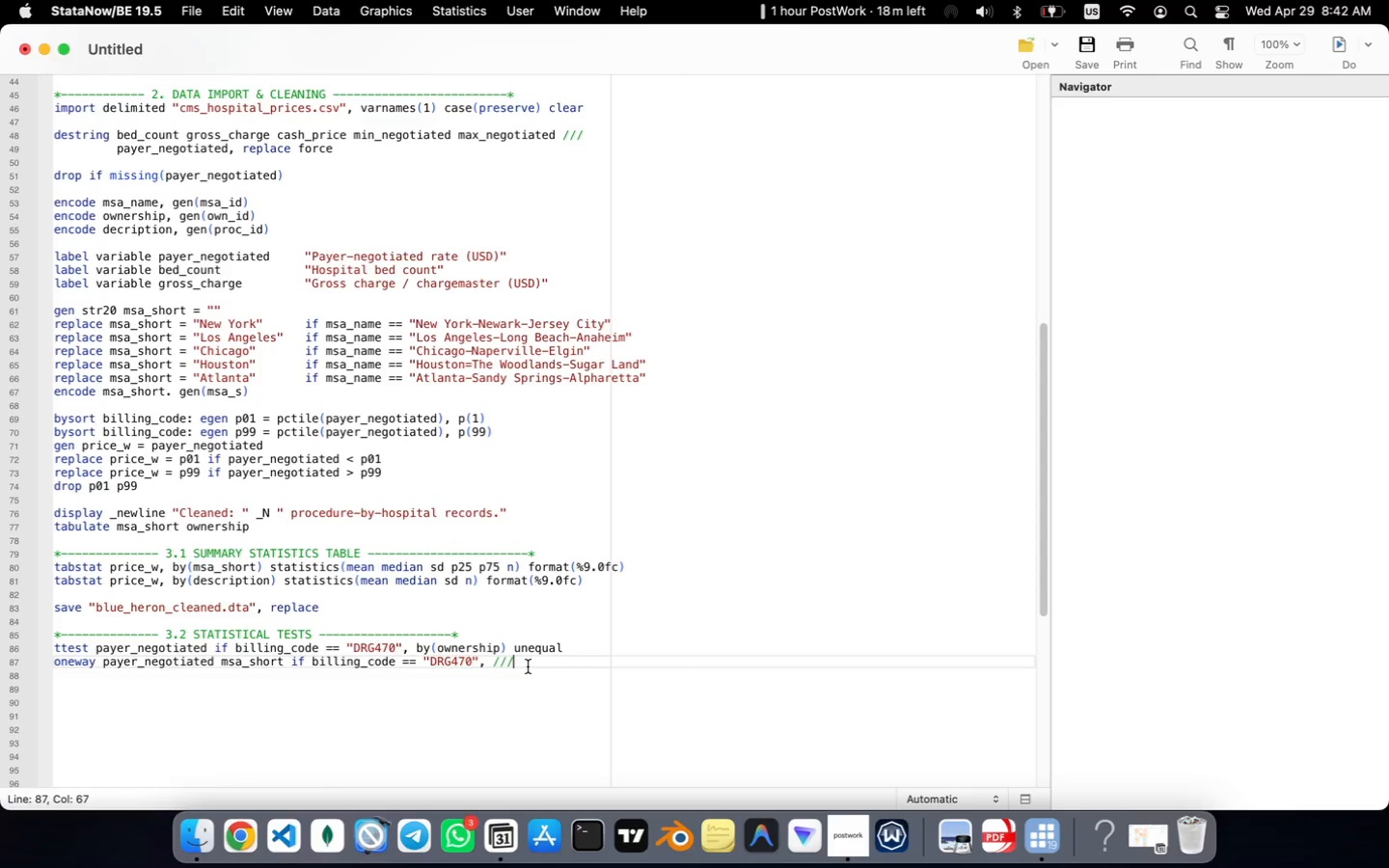 
key(Backspace)
key(Backspace)
key(Backspace)
type(tabulate)
 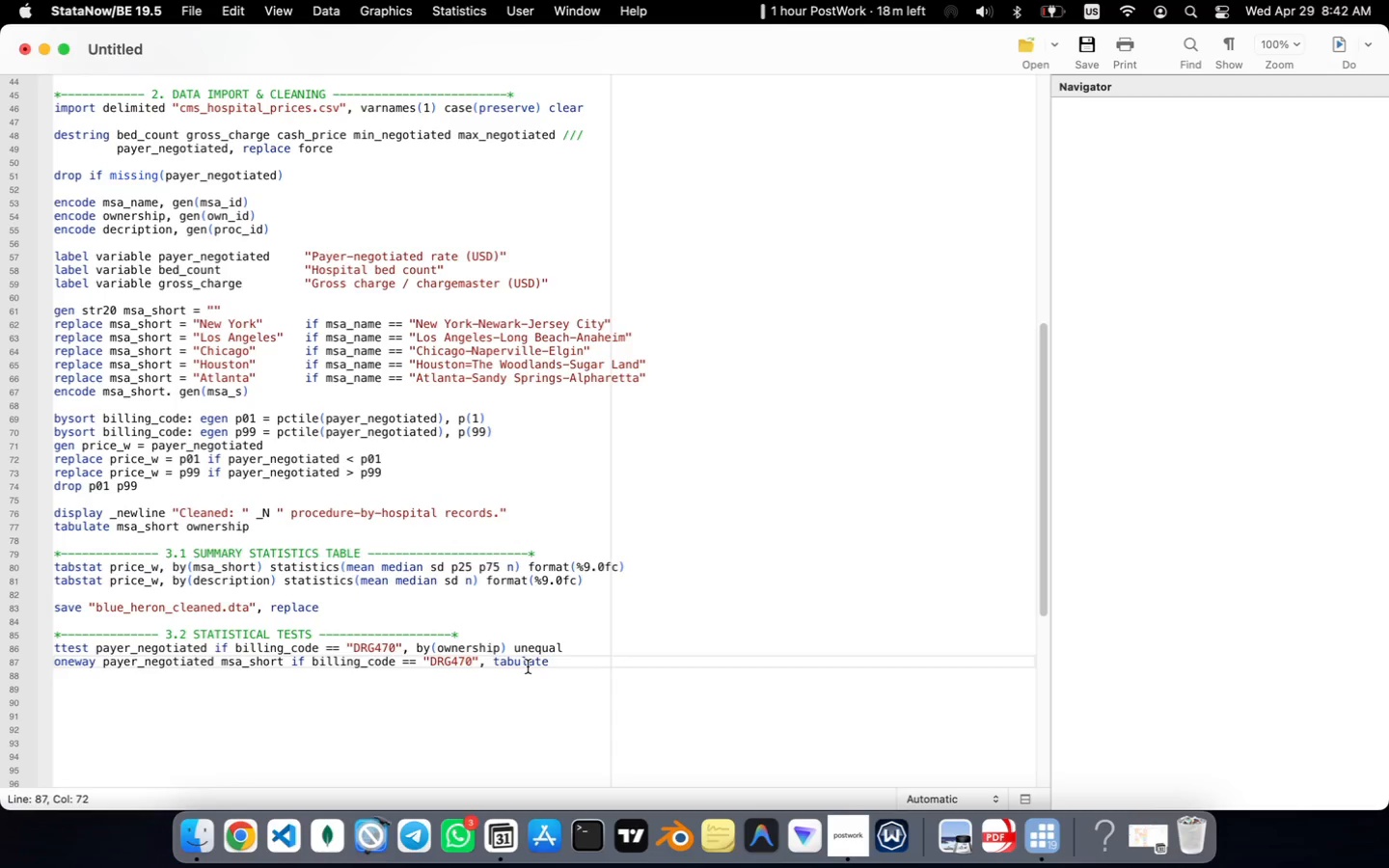 
key(Enter)
 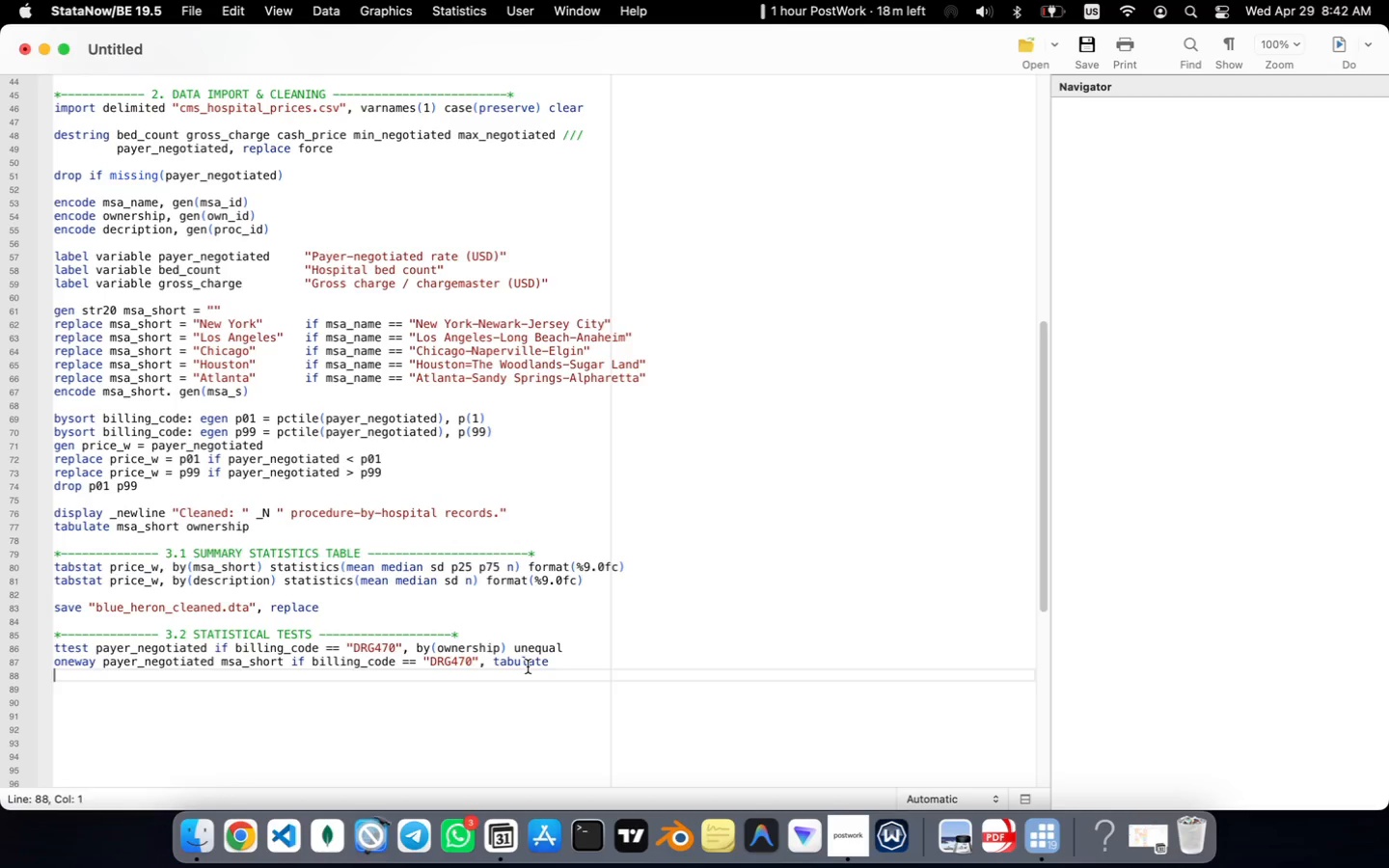 
key(Enter)
 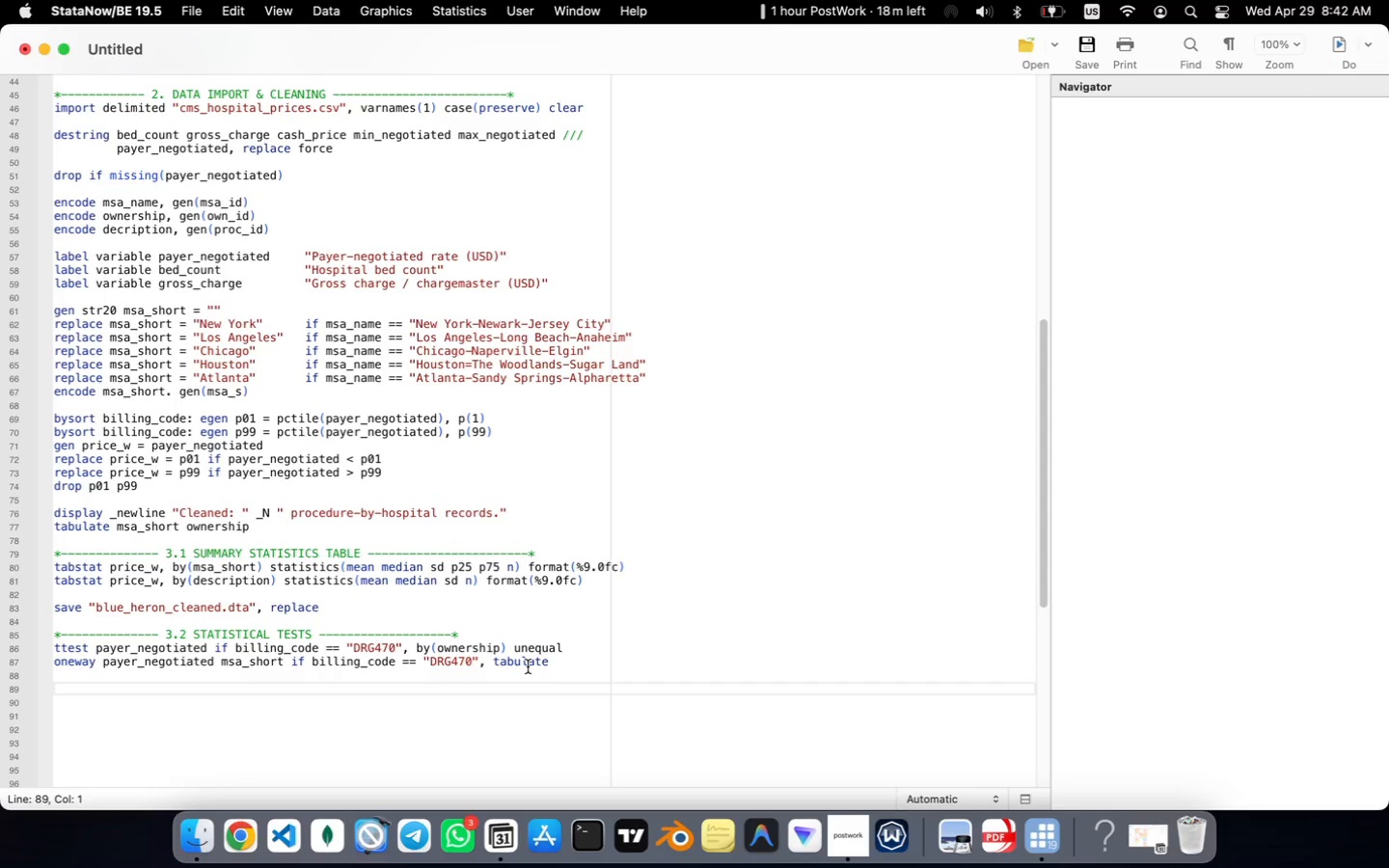 
key(Shift+8)
 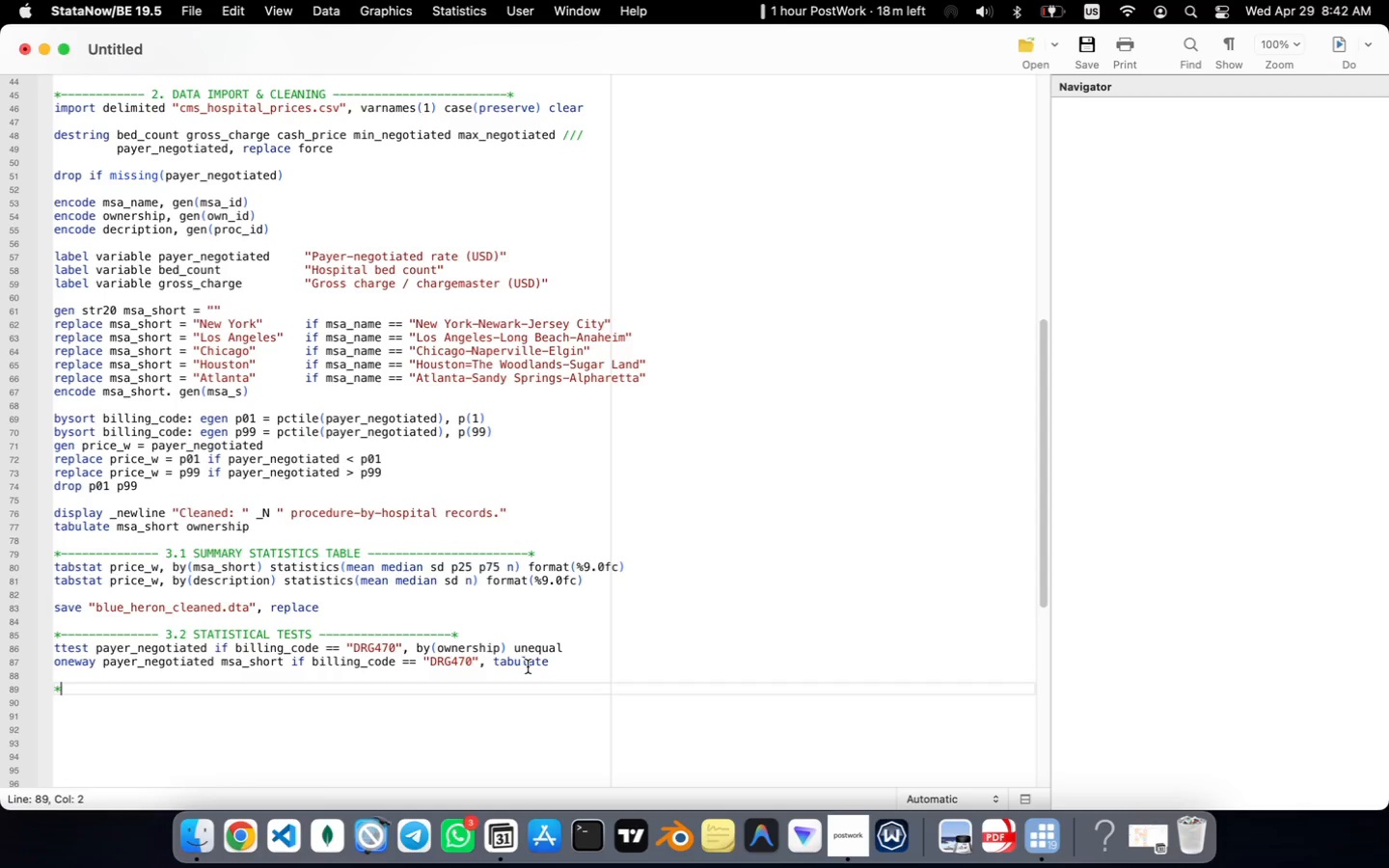 
key(Minus)
 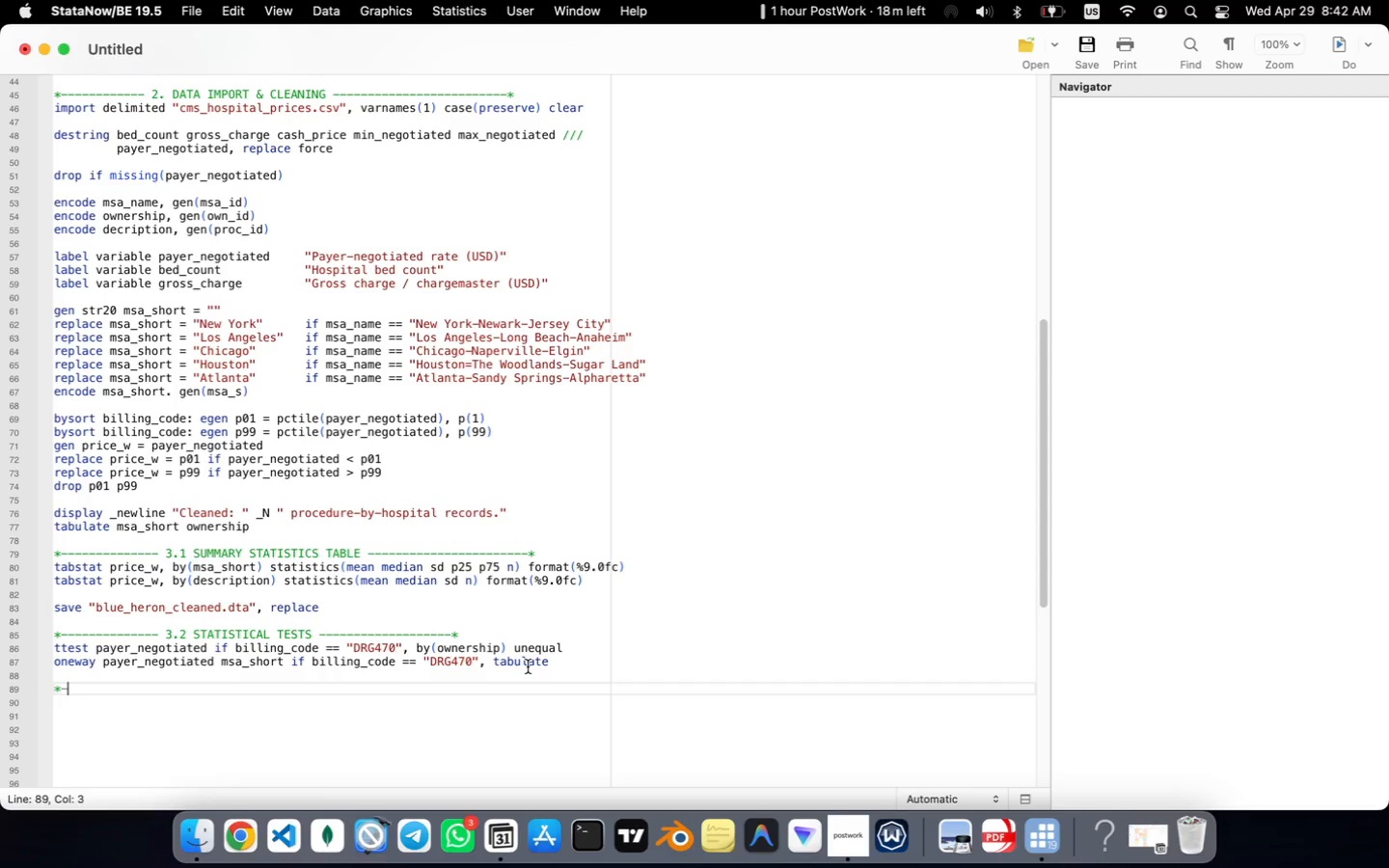 
key(Minus)
 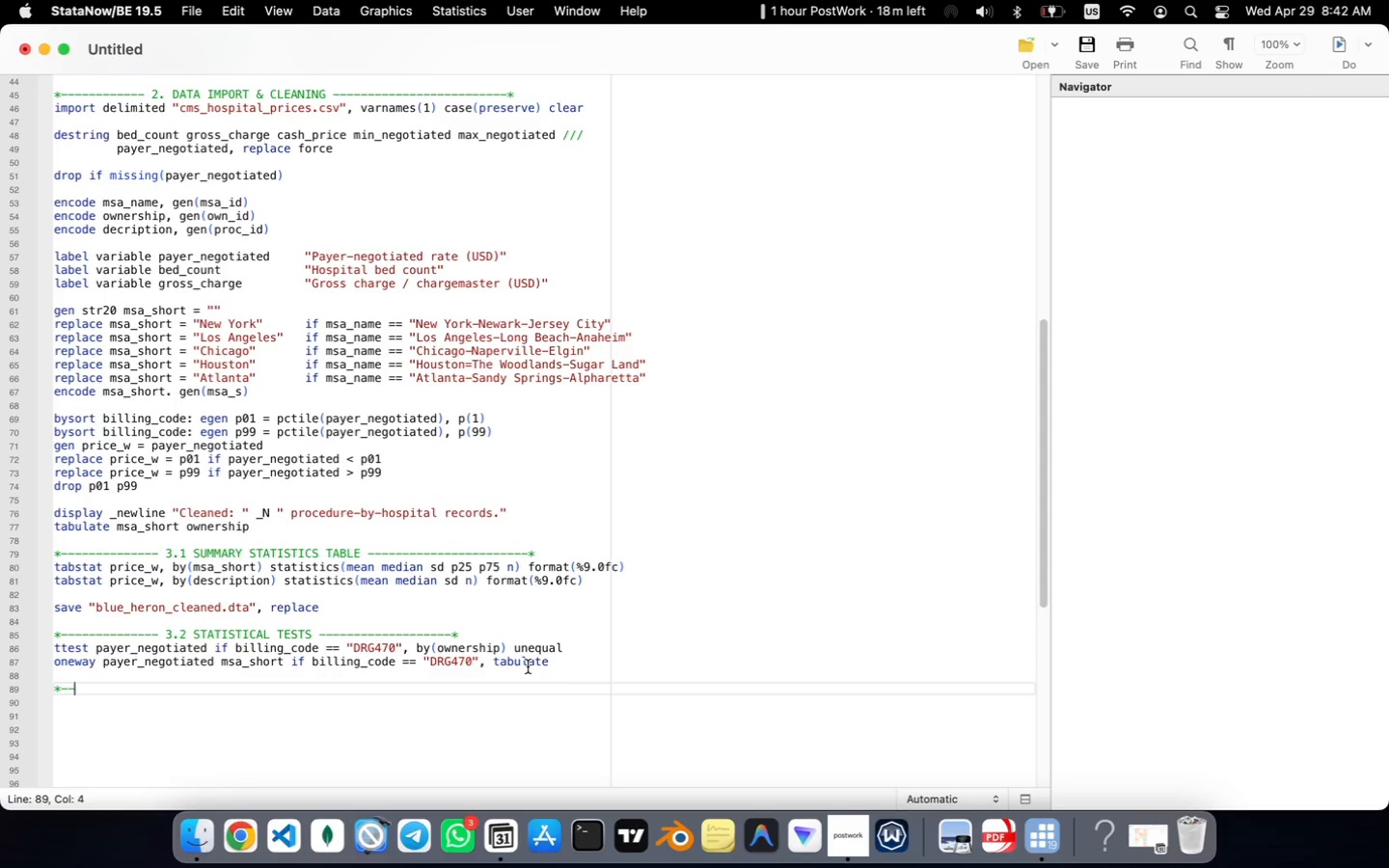 
hold_key(key=Minus, duration=1.14)
 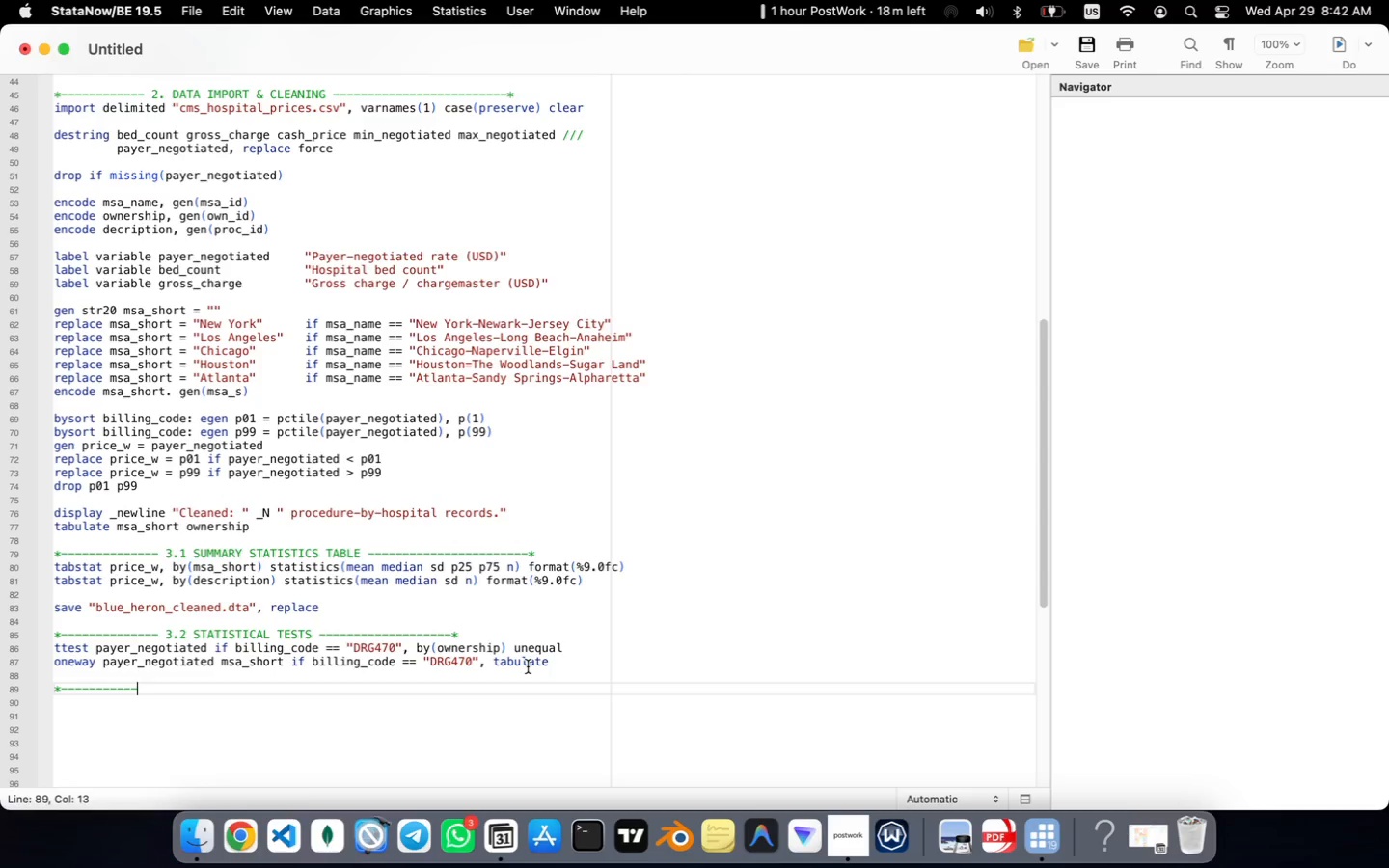 
key(Minus)
 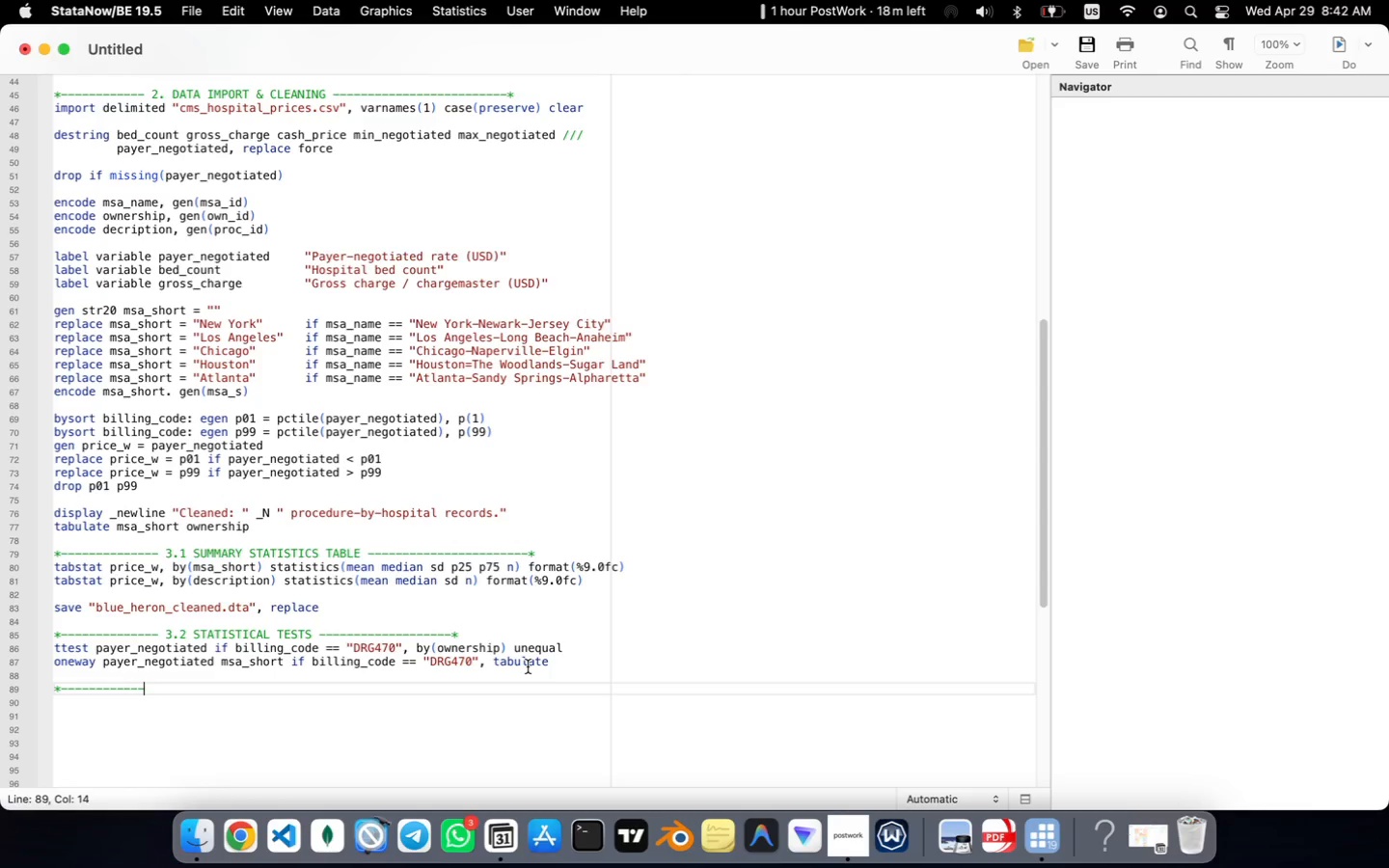 
key(Minus)
 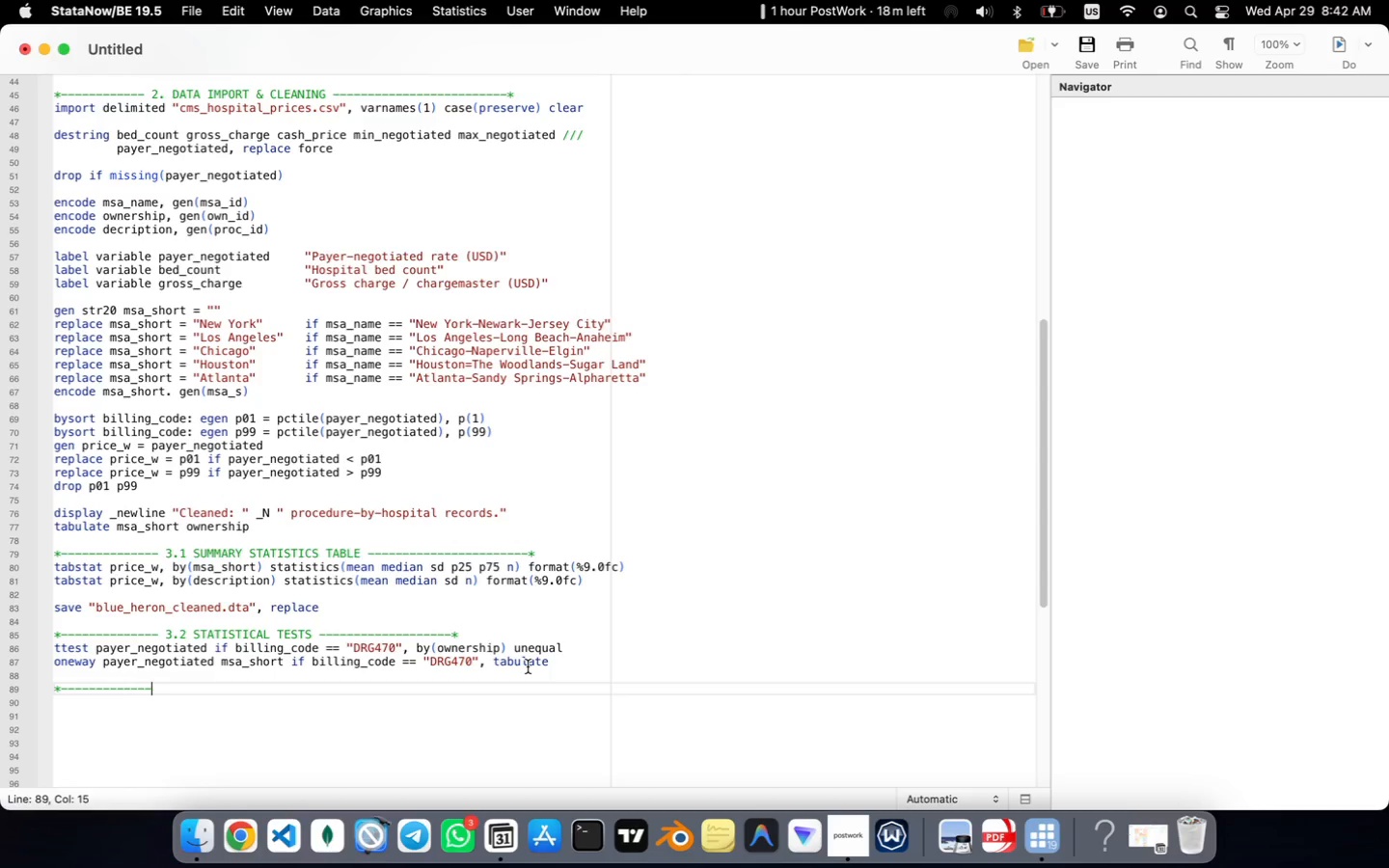 
key(Minus)
 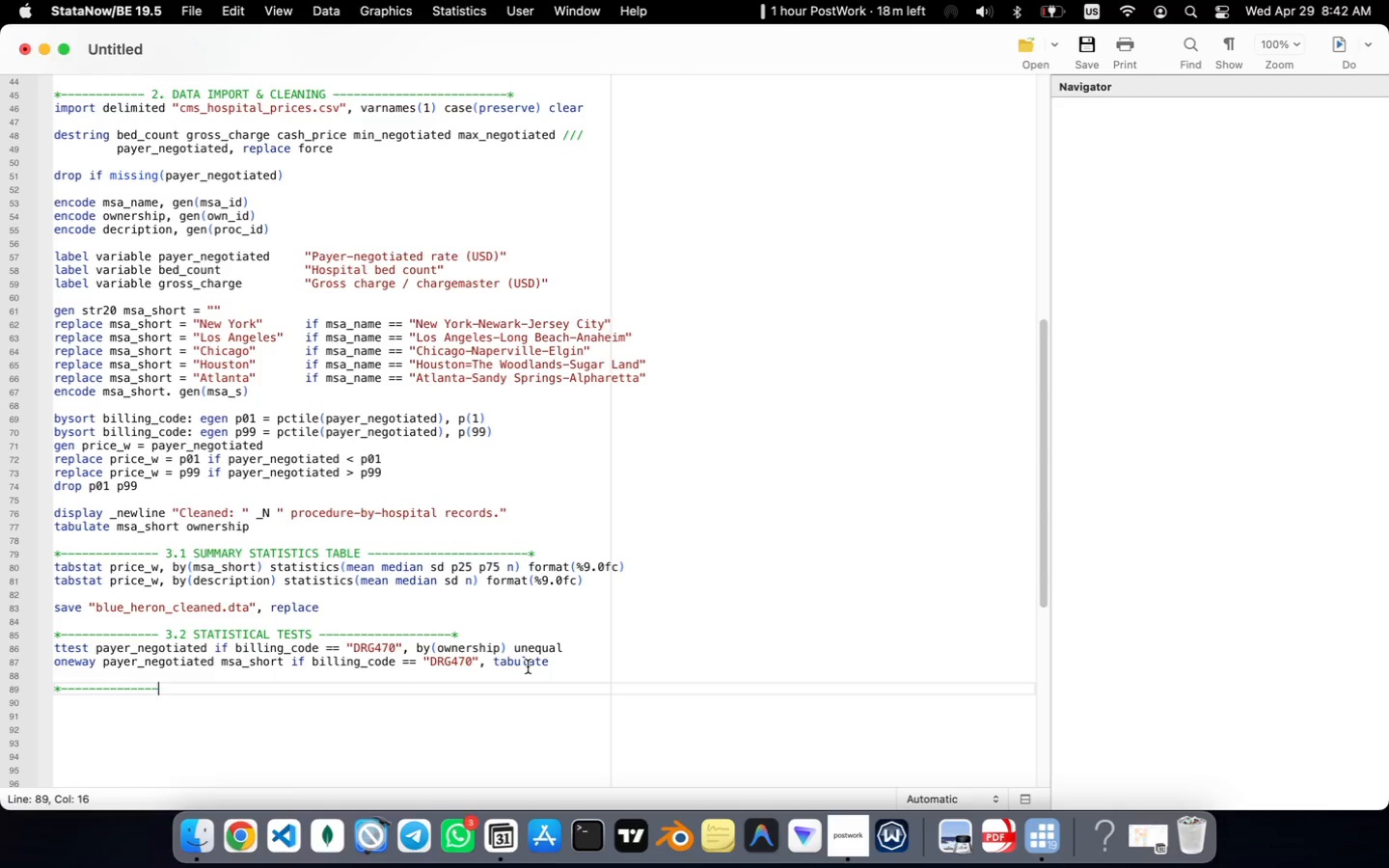 
key(Space)
 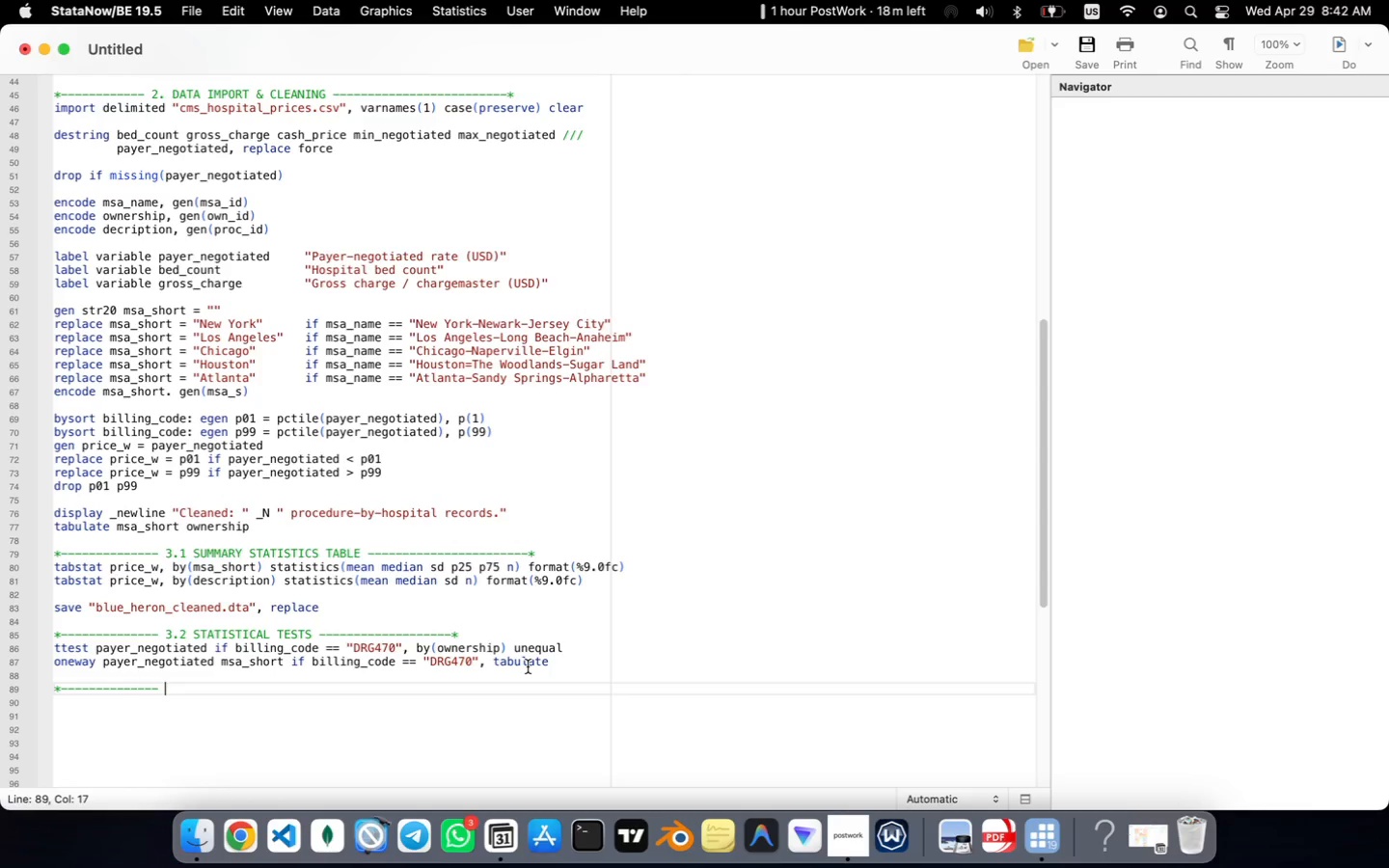 
wait(5.96)
 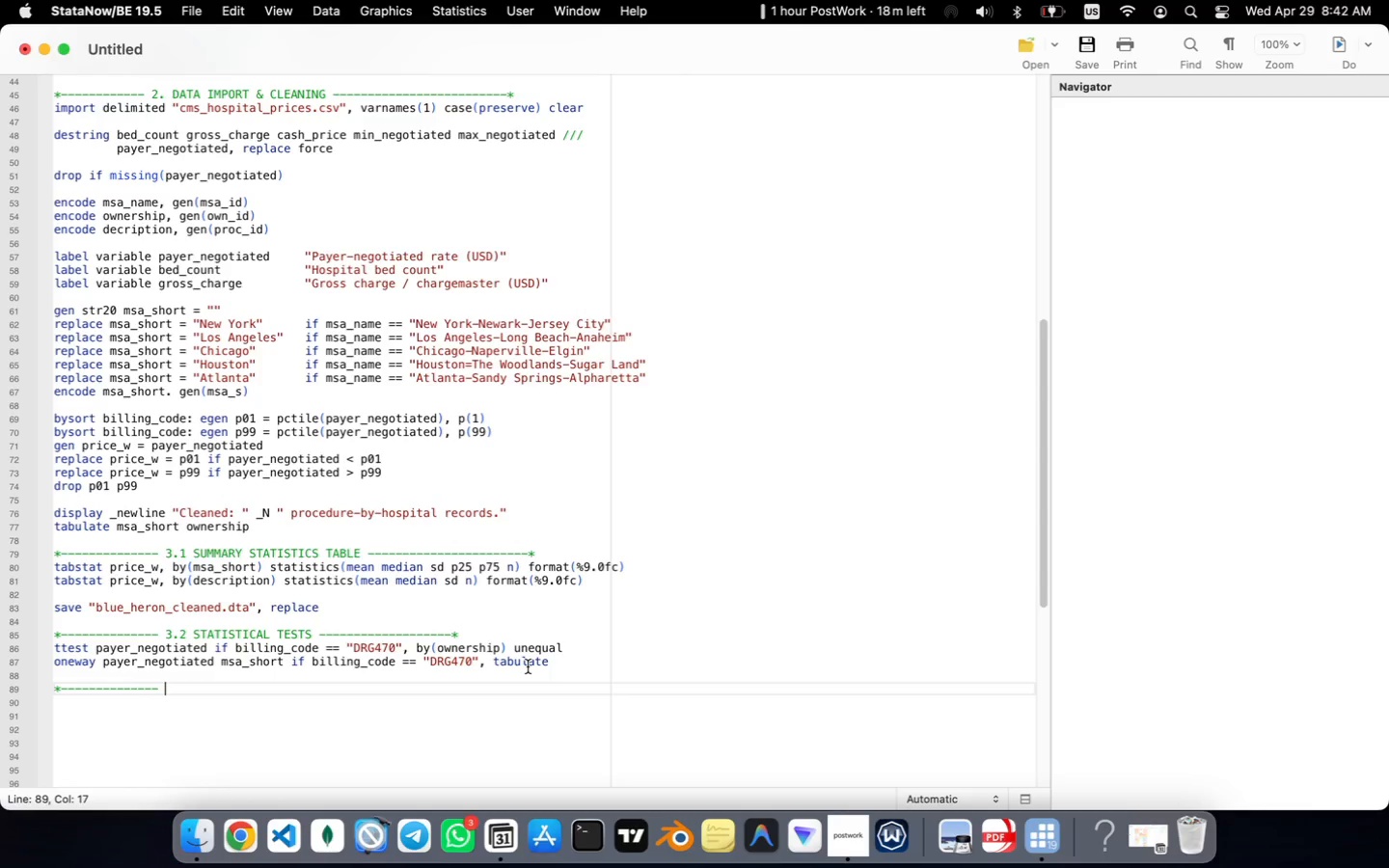 
type(4.1 V)
key(Backspace)
type(BOX PLOTS - Knee replacement across 5 MSAs -----*)
 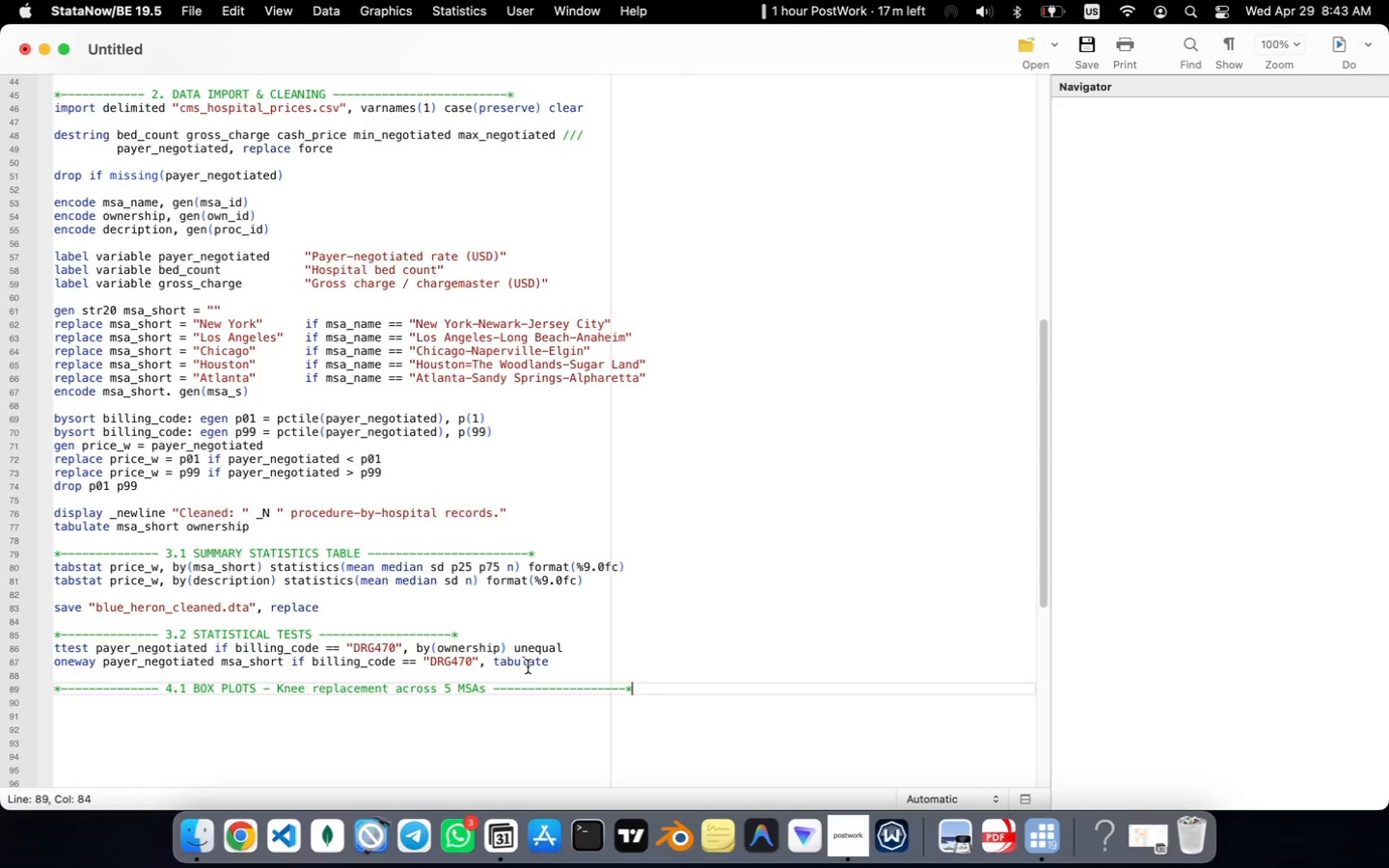 
key(Enter)
 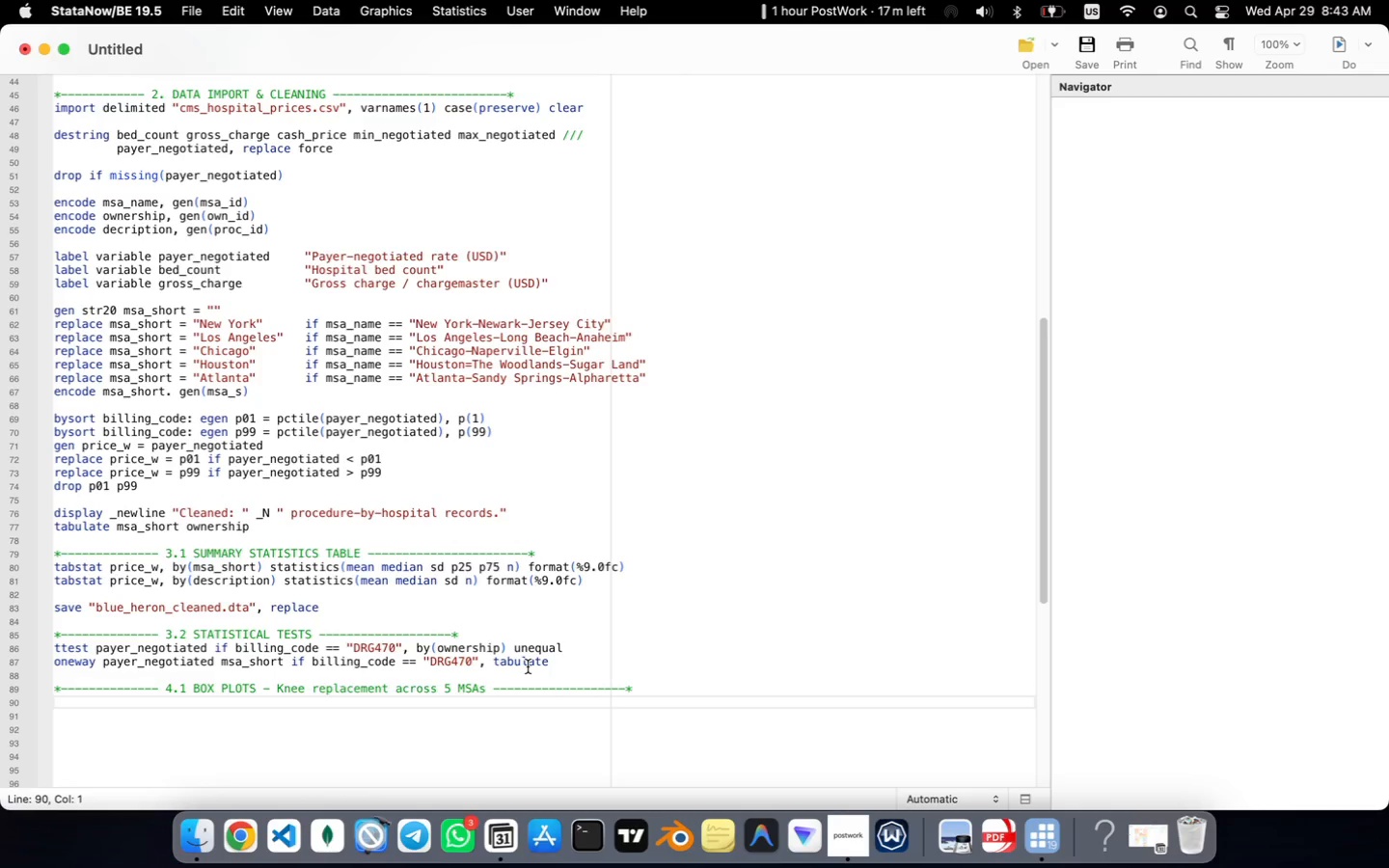 
type(graph box player )
key(Backspace)
type(_negotiated if billing_code == "DRG3)
key(Backspace)
type(470)
 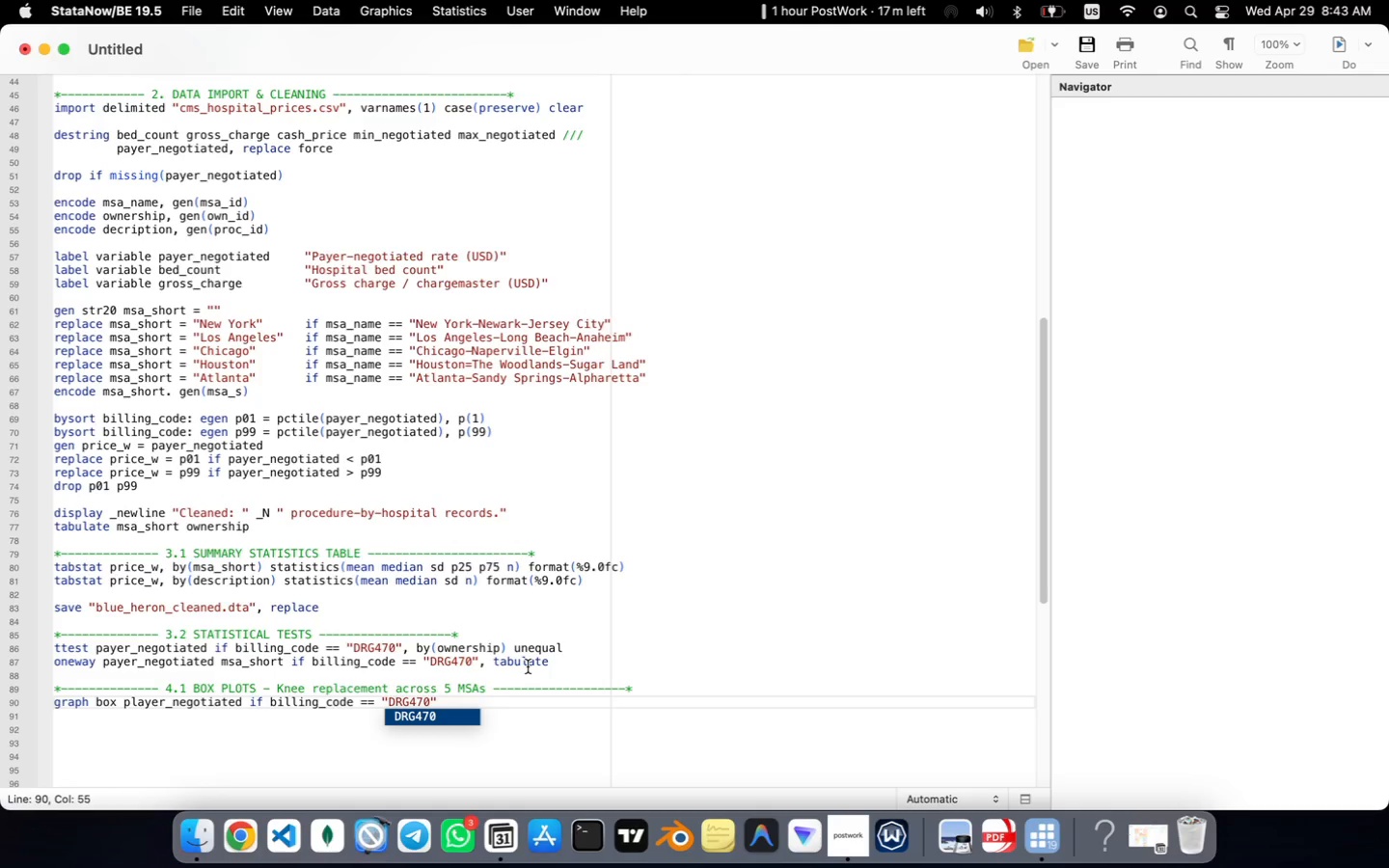 
key(ArrowRight)
 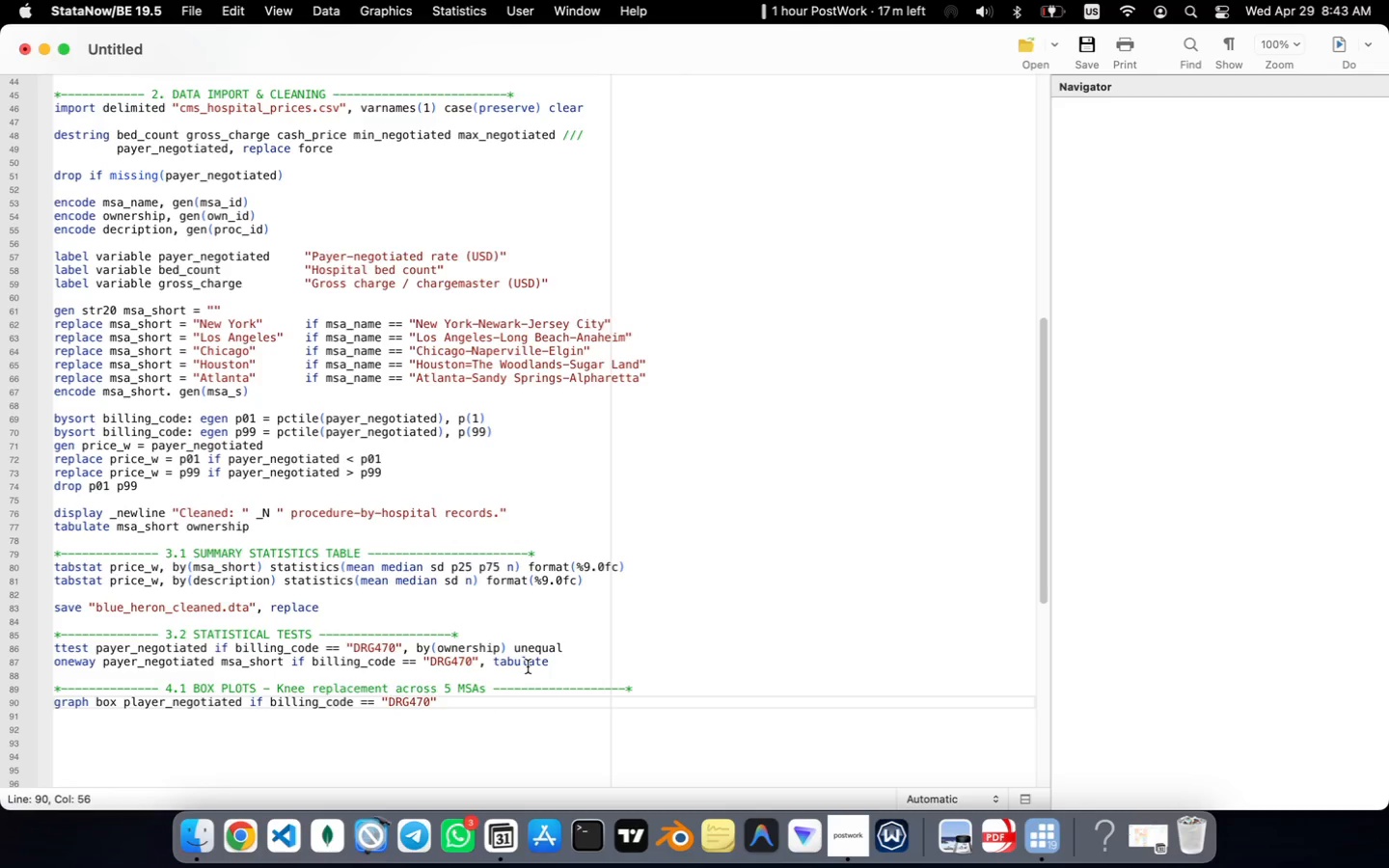 
key(Space)
 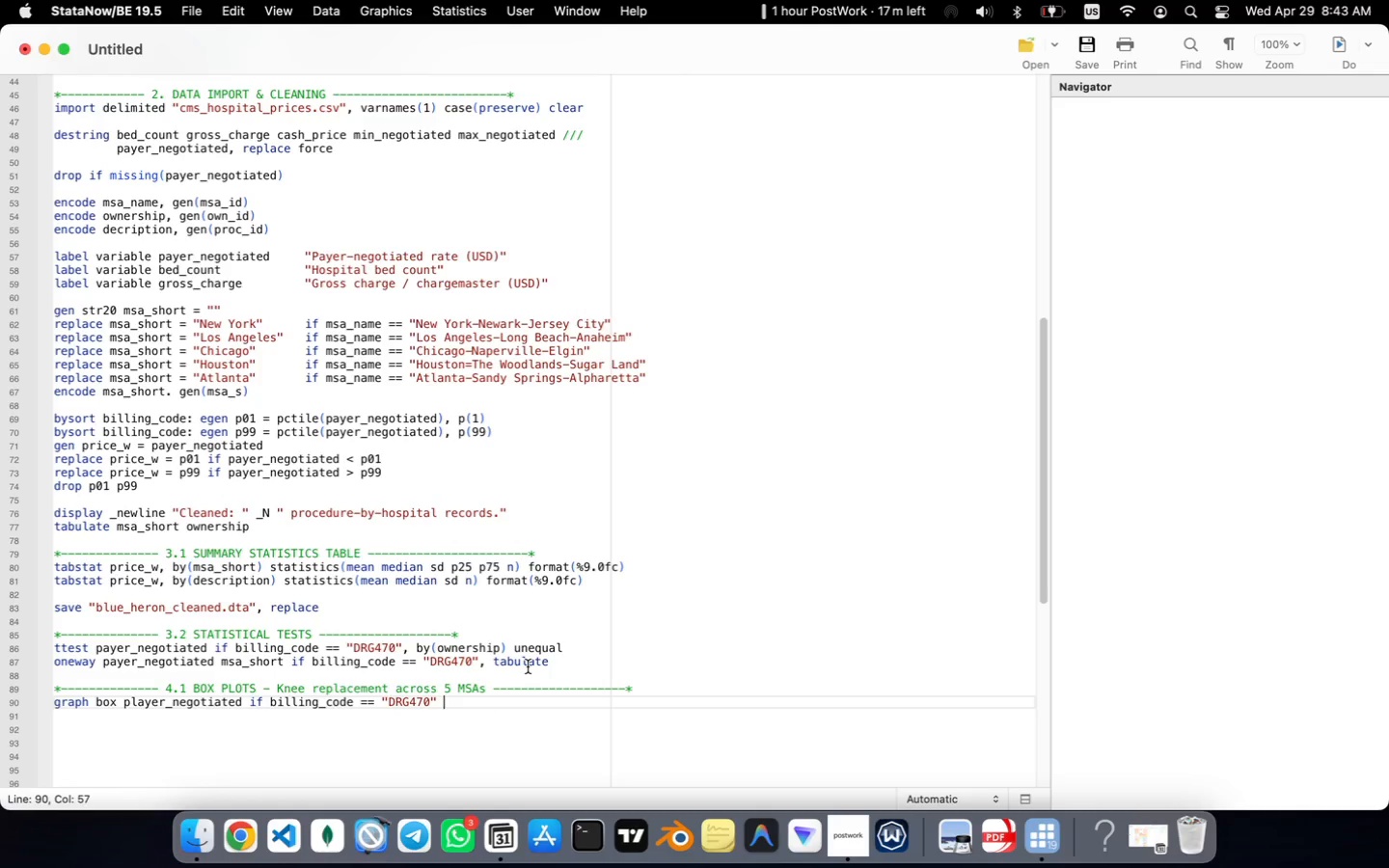 
key(Backspace)
 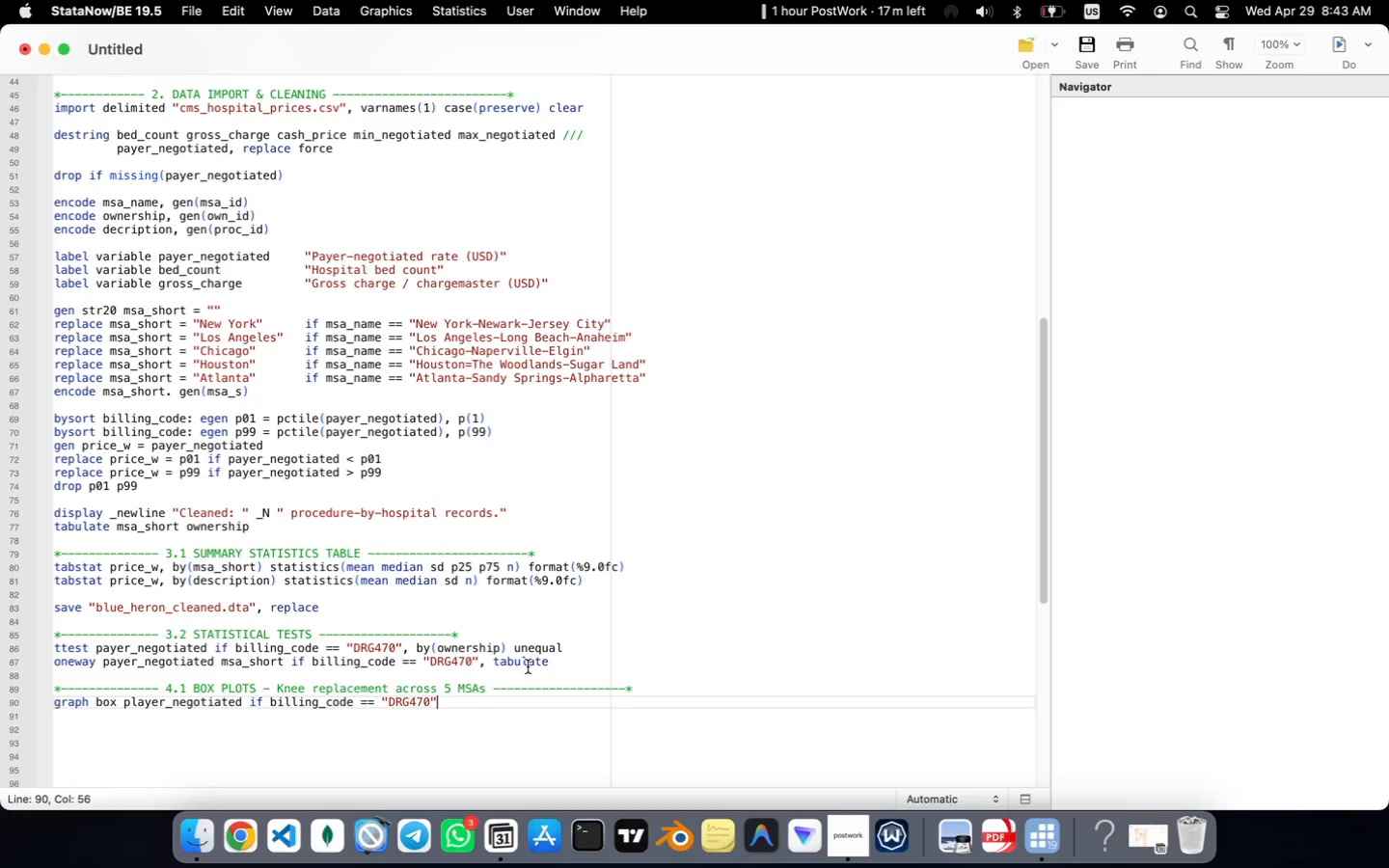 
key(Comma)
 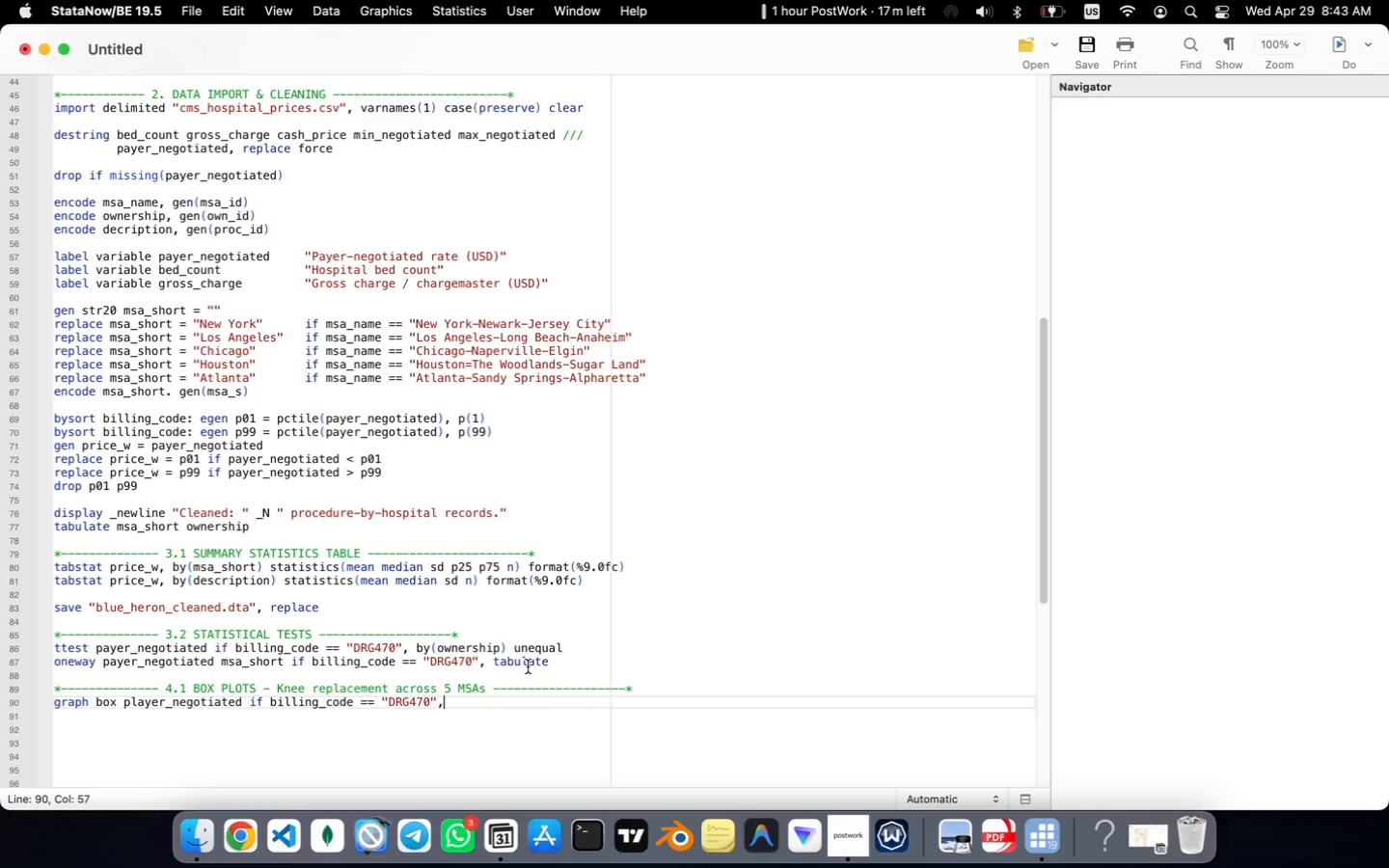 
key(Space)
 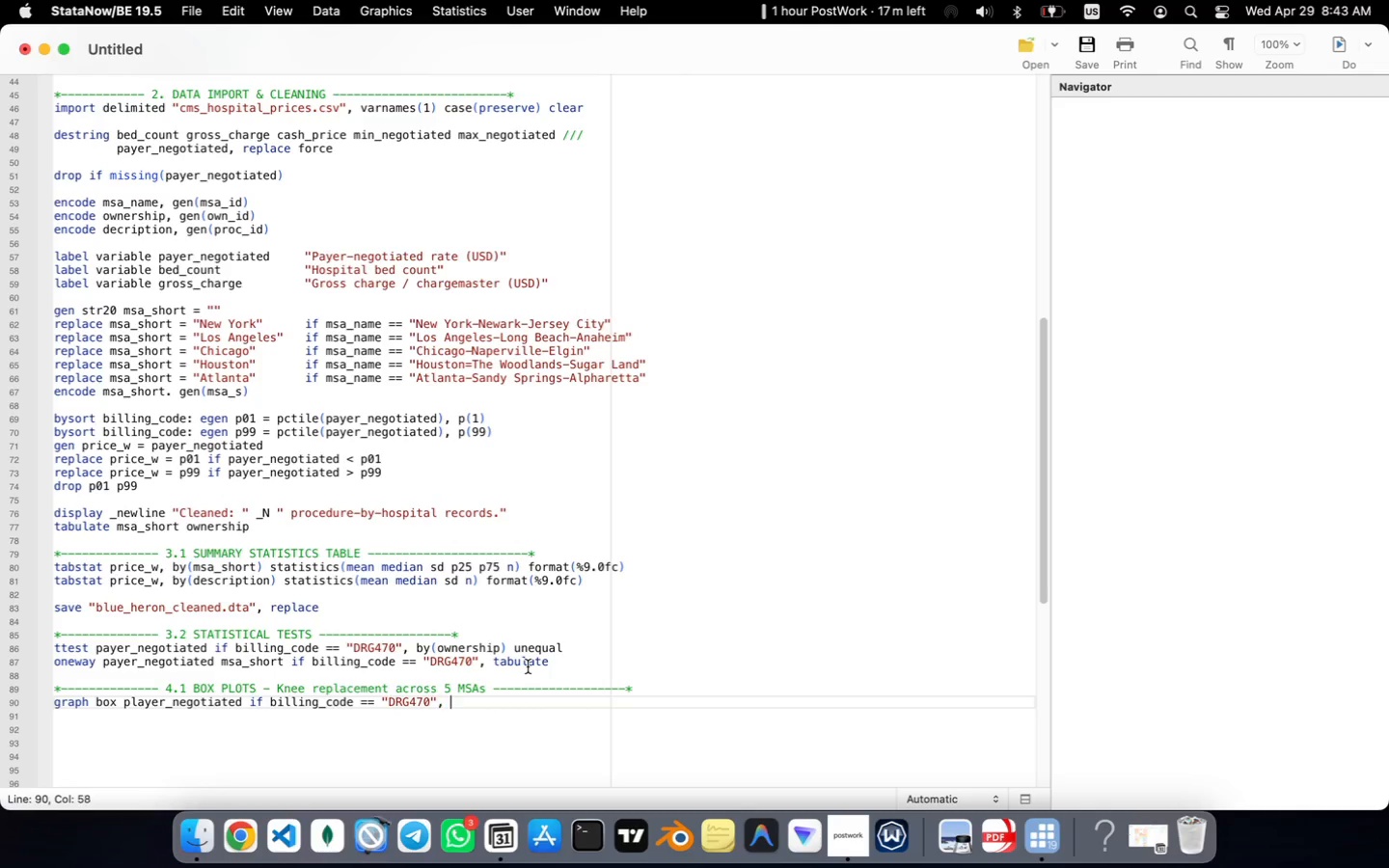 
key(Slash)
 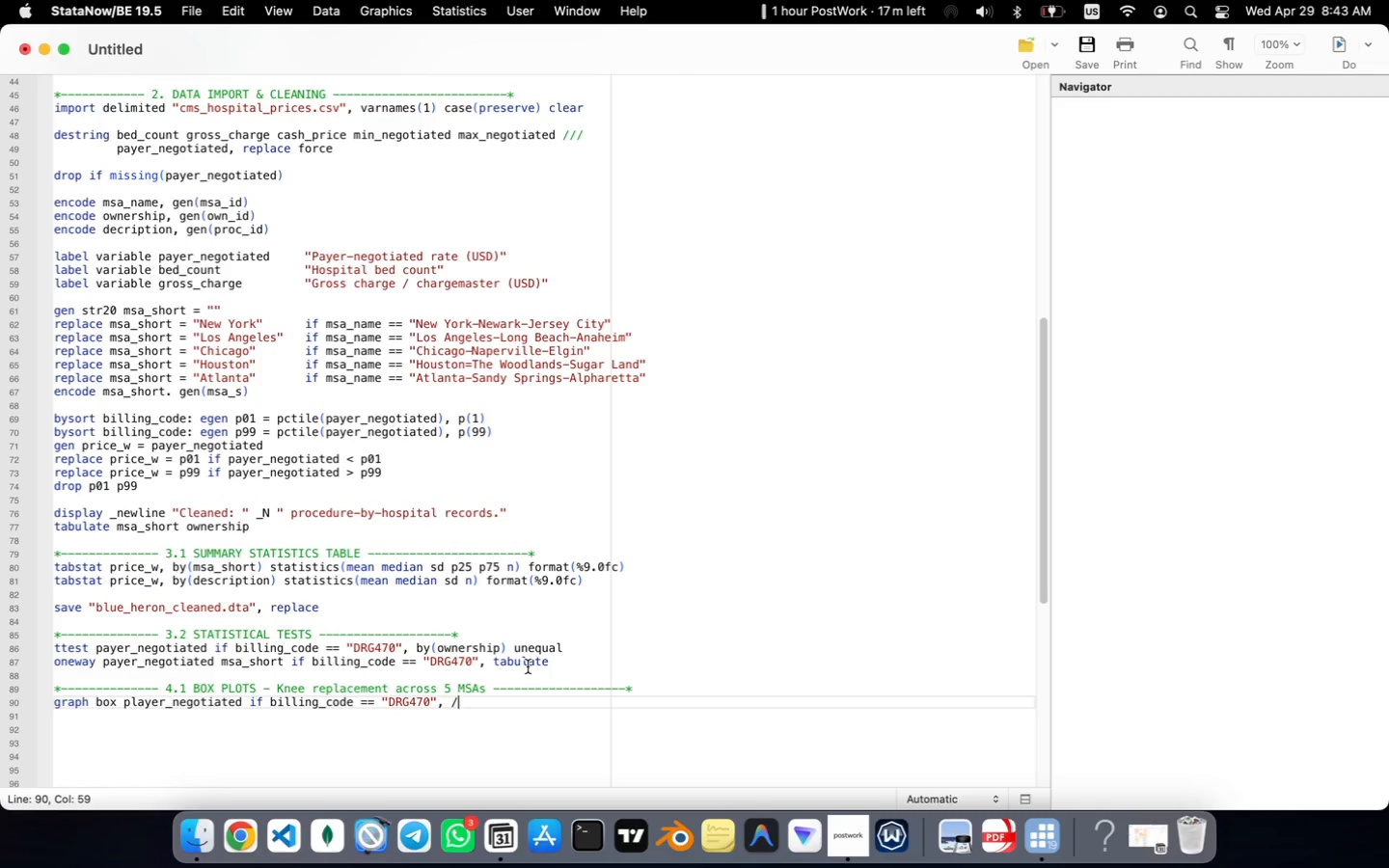 
key(Slash)
 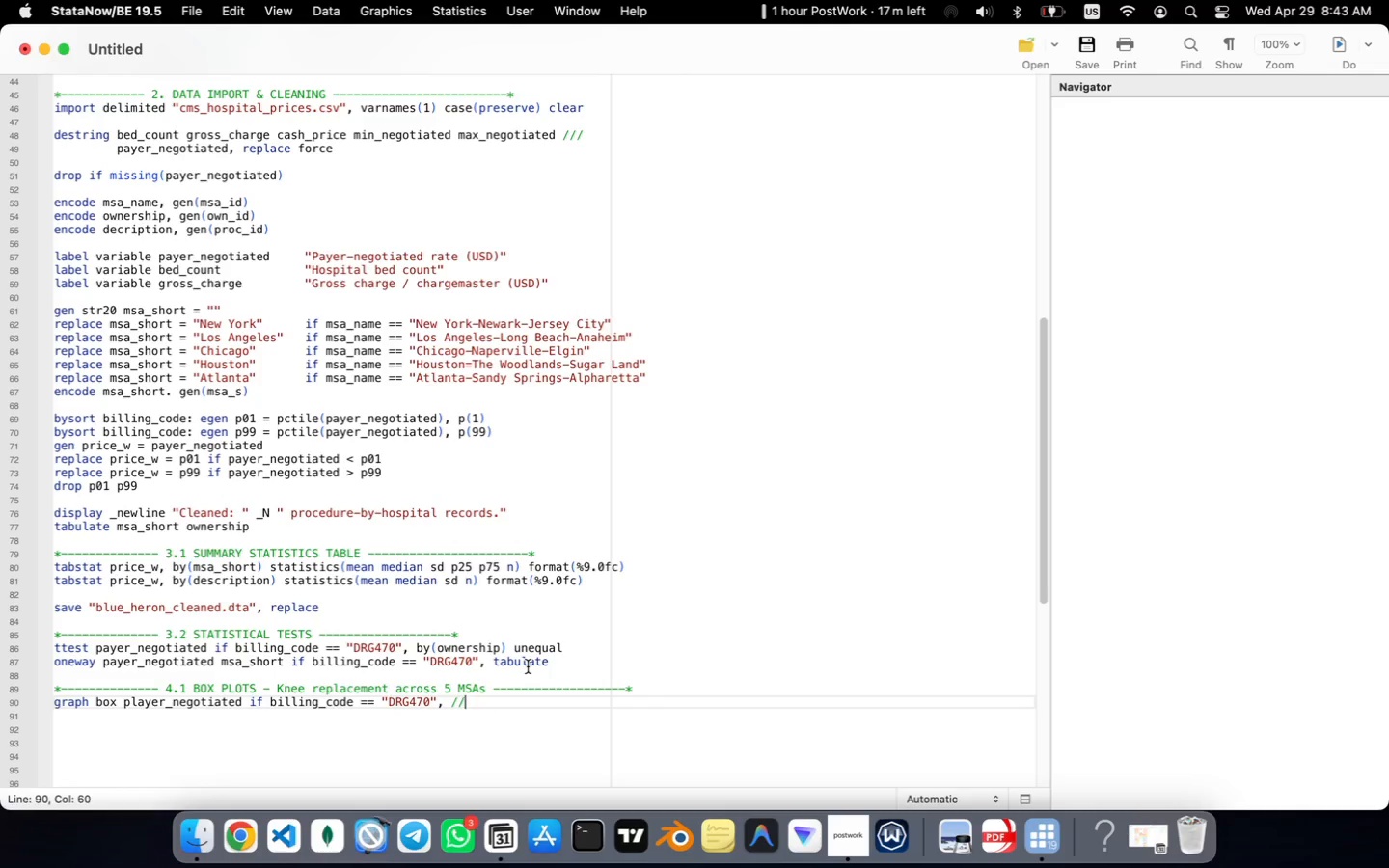 
key(Slash)
 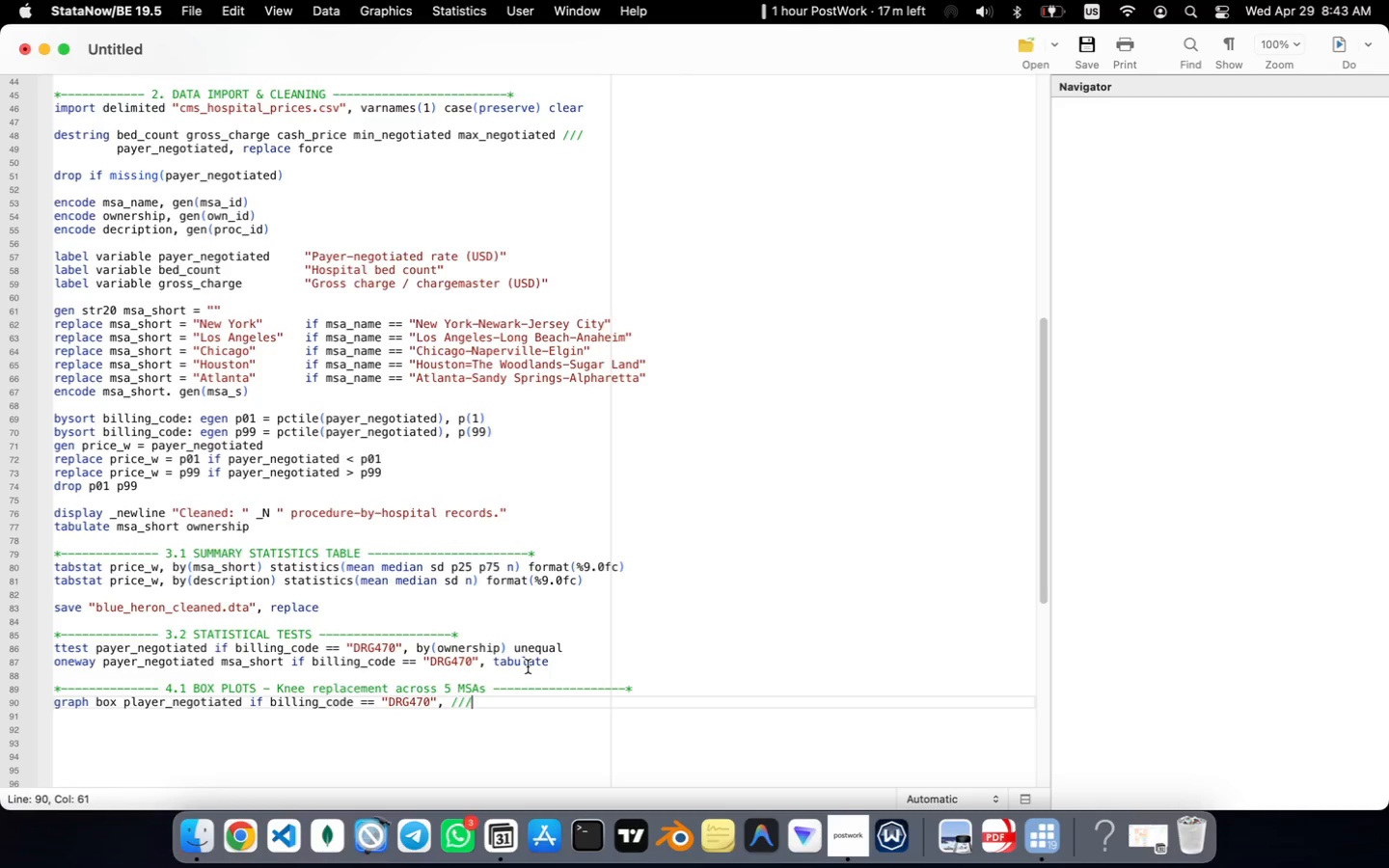 
key(Enter)
 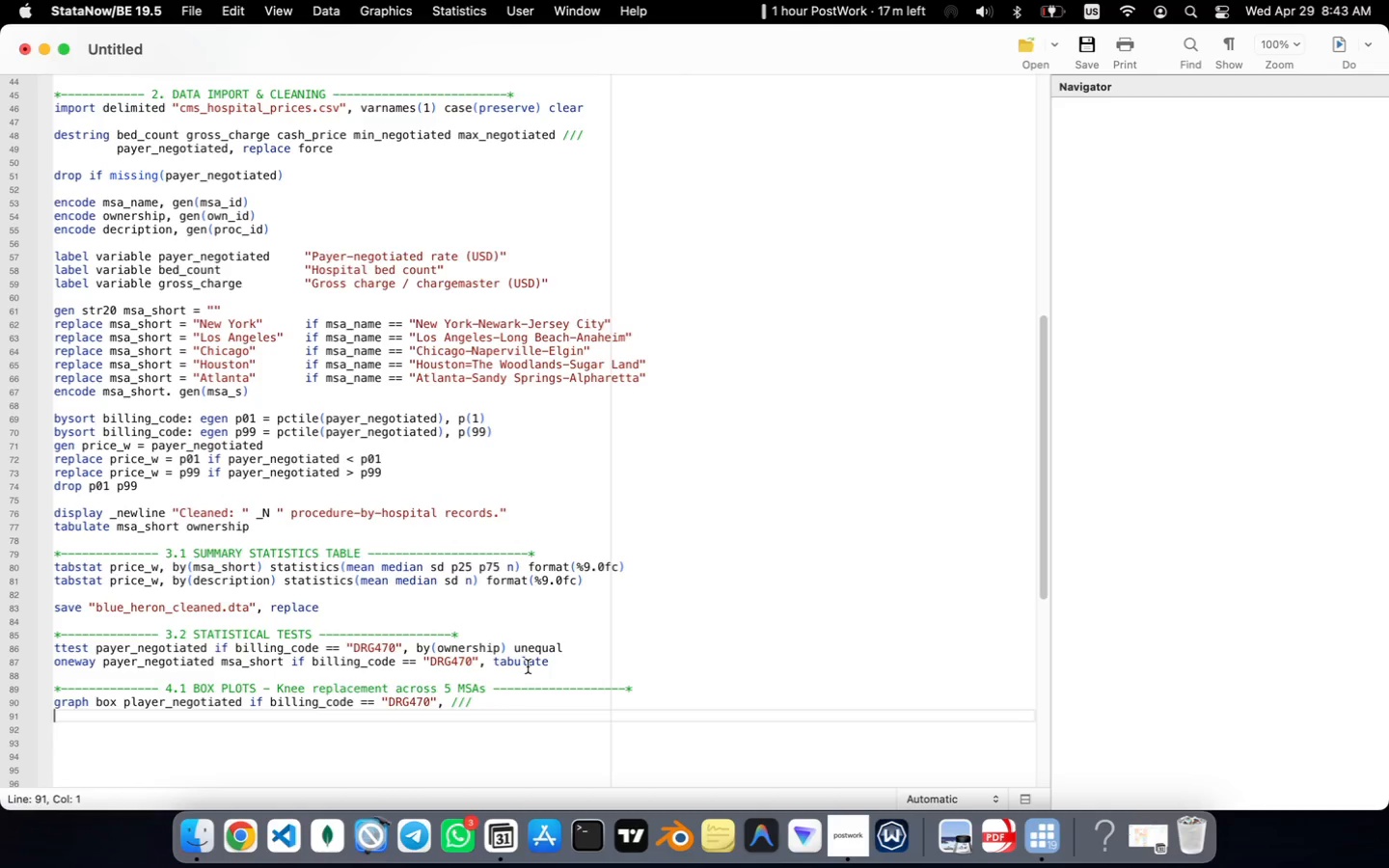 
key(Tab)
 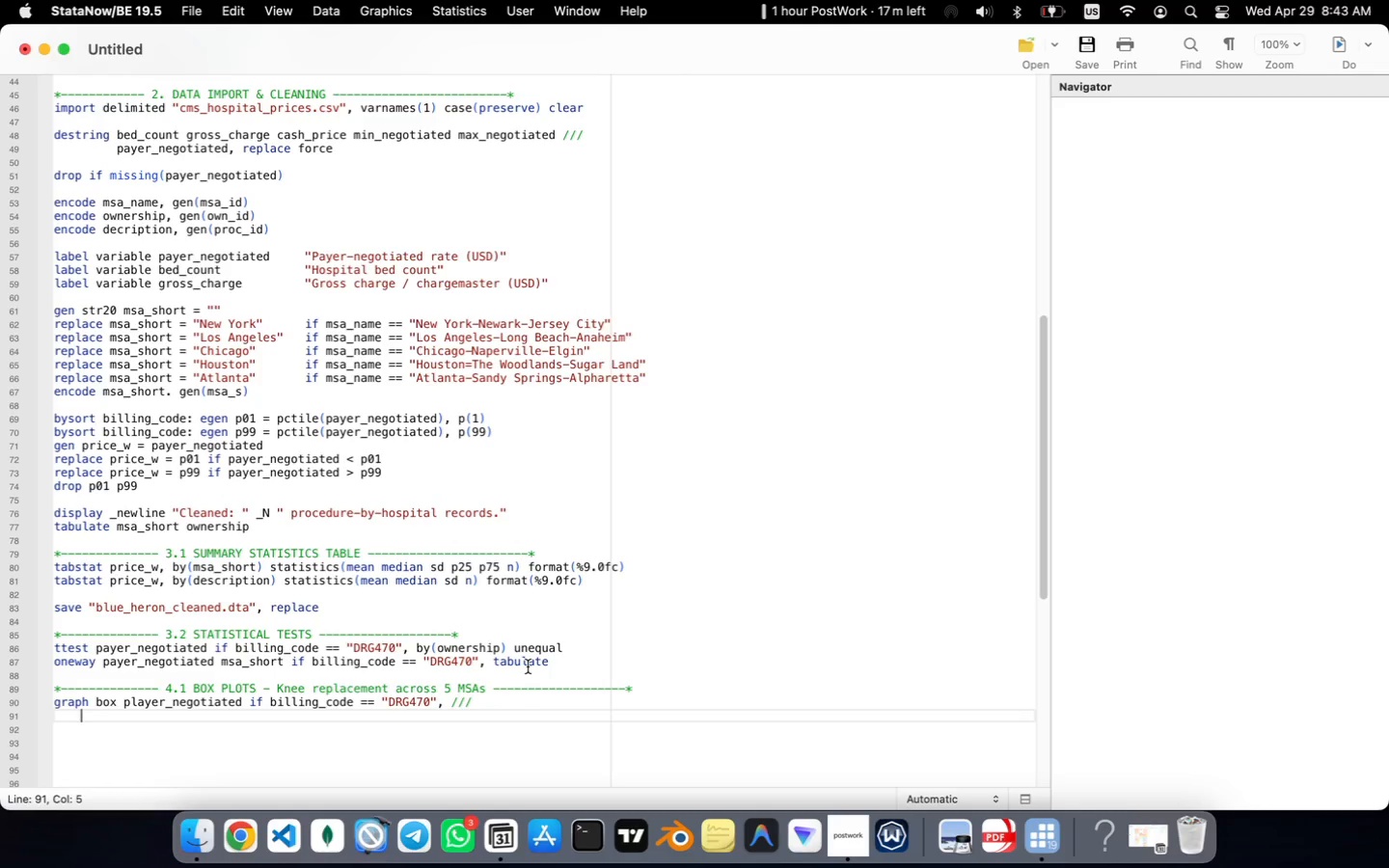 
type(over(msa_s, lavel(angle(0)
 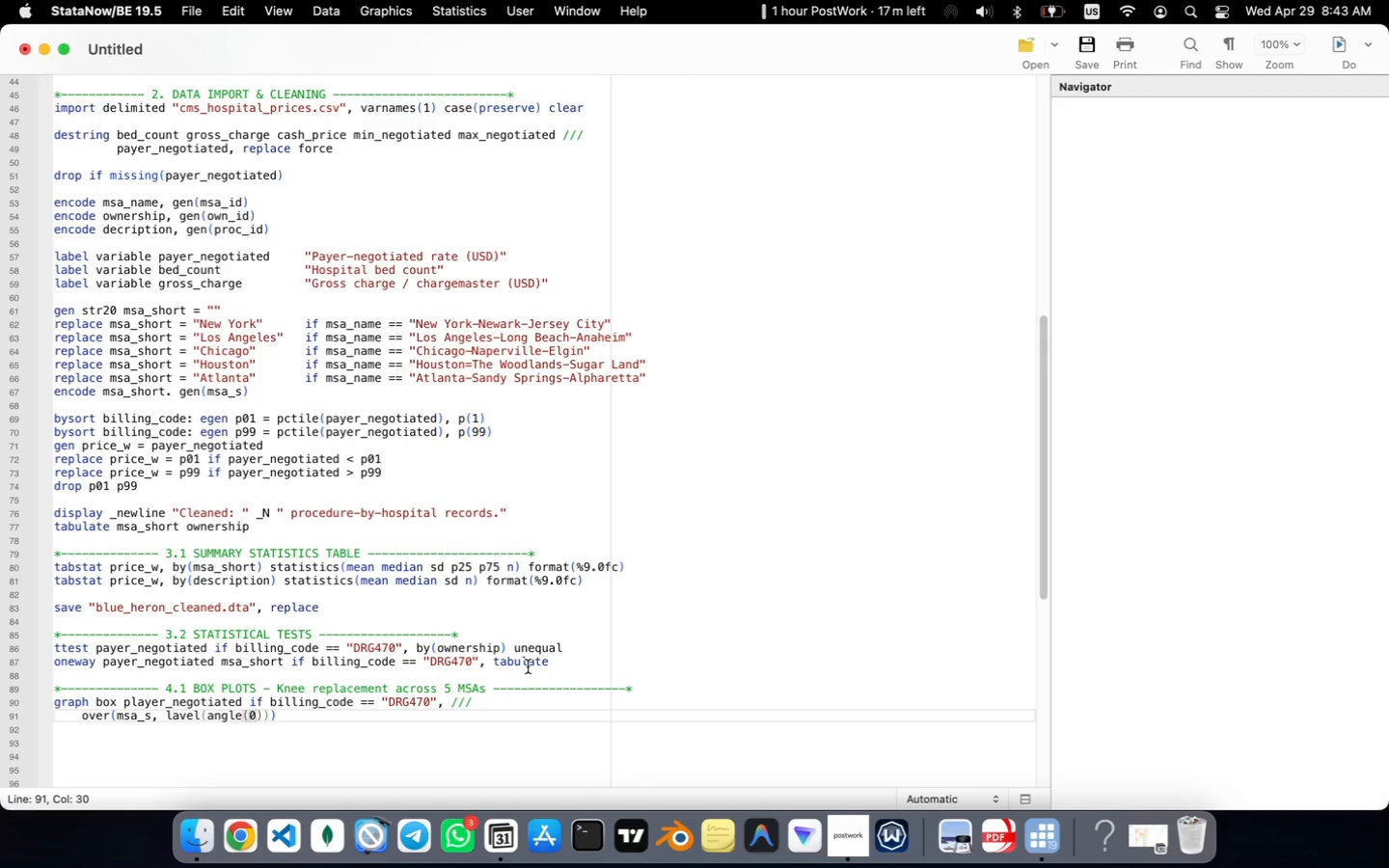 
key(ArrowRight)
 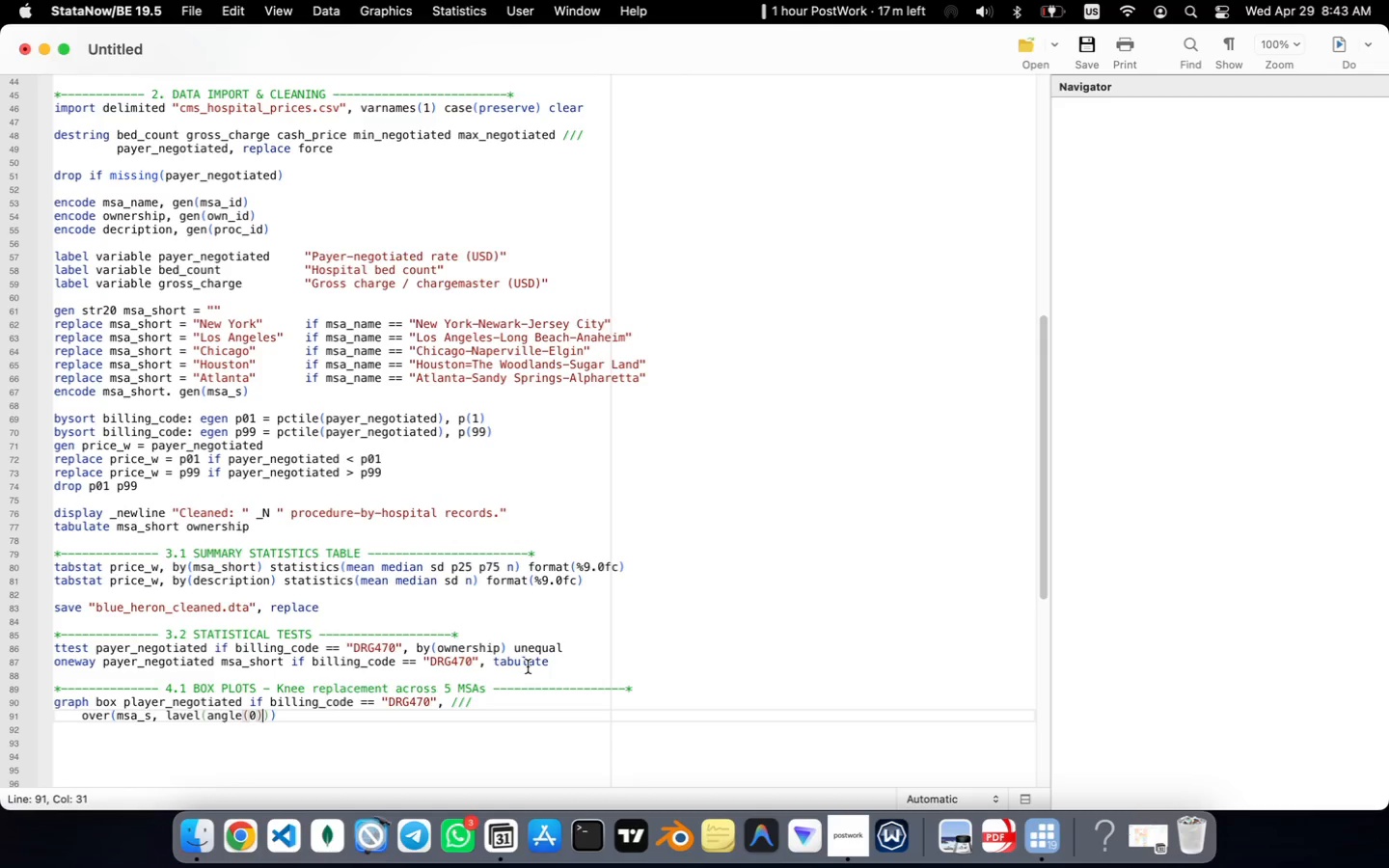 
type( labsize(small)
 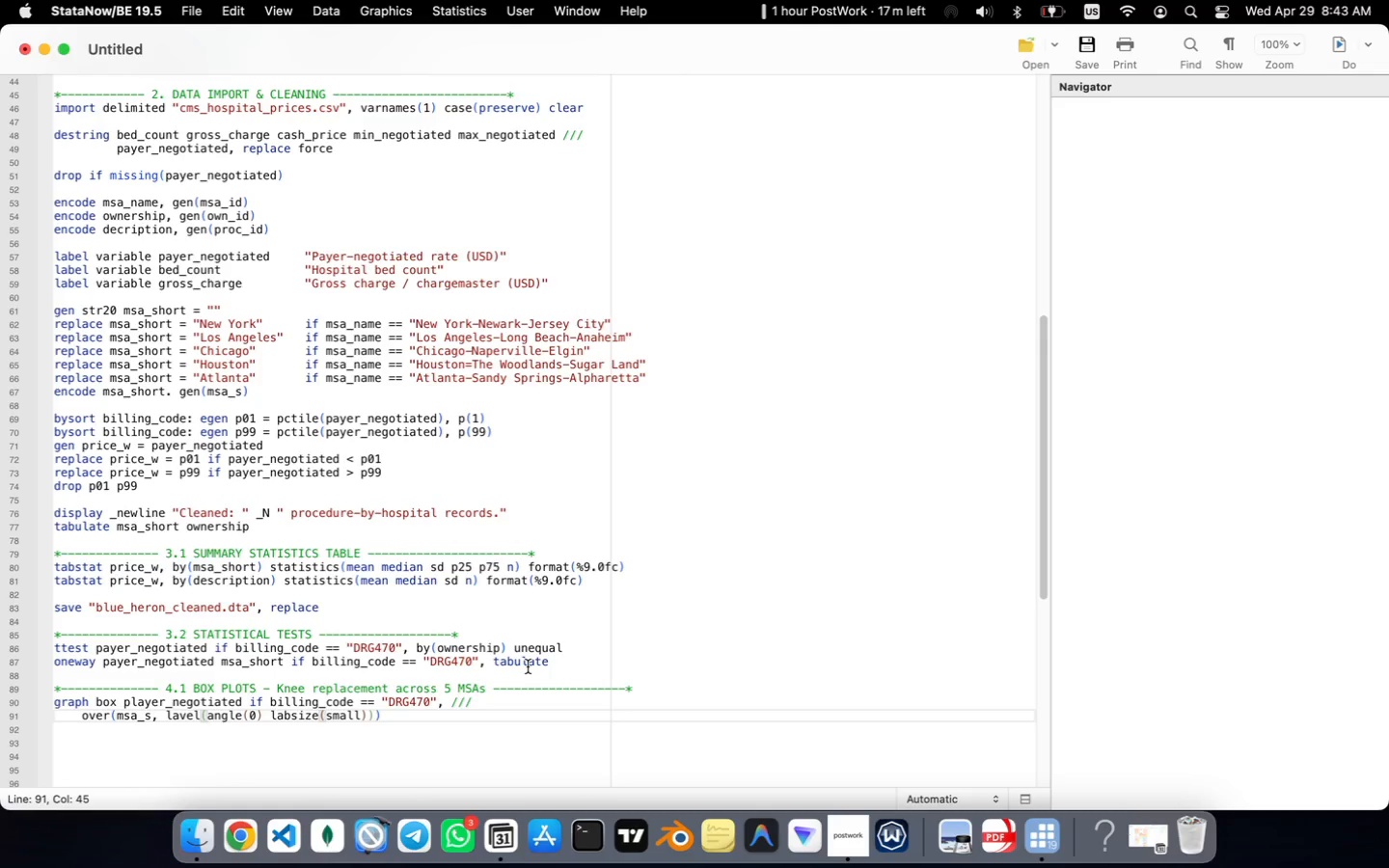 
key(ArrowRight)
 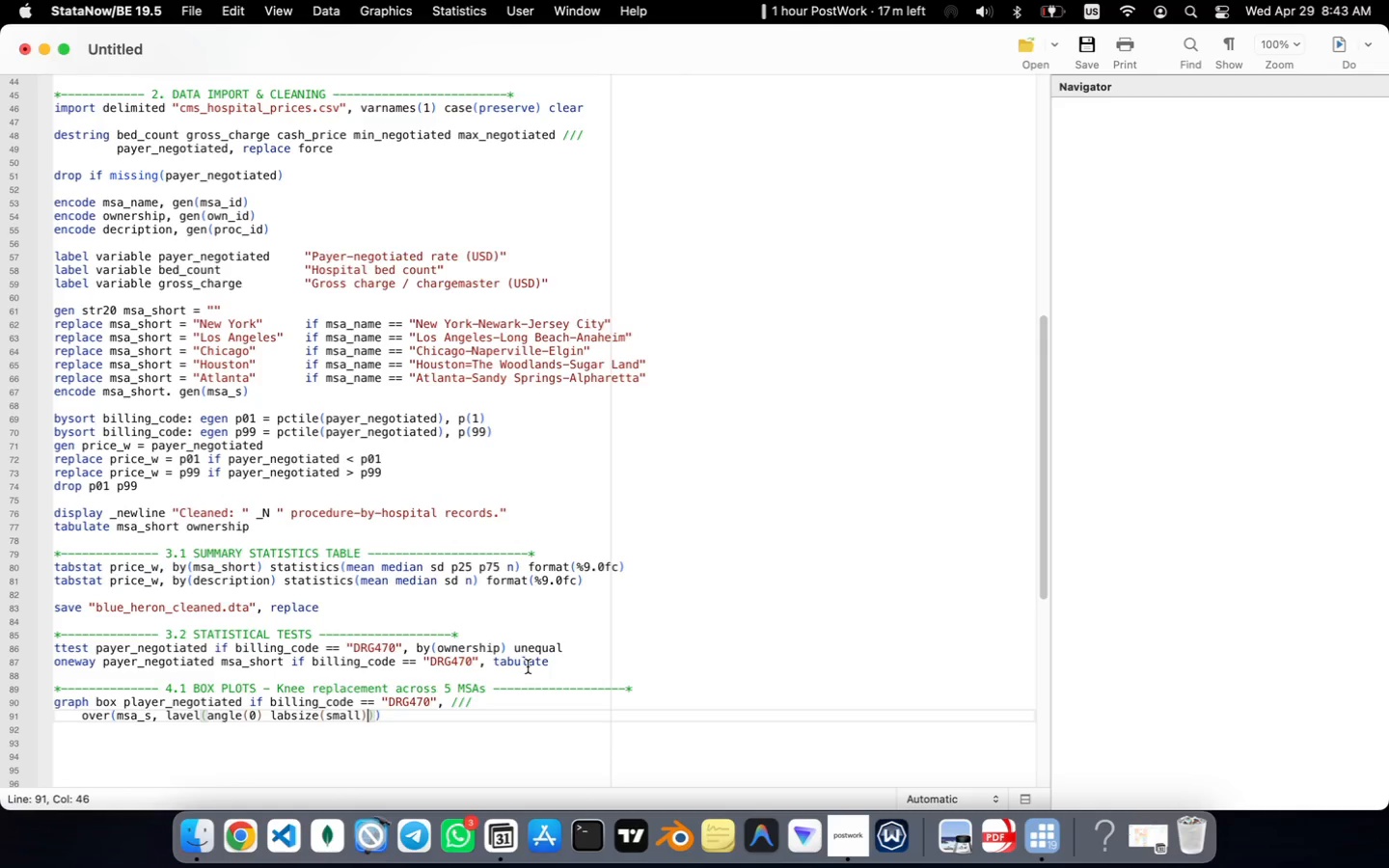 
key(ArrowRight)
 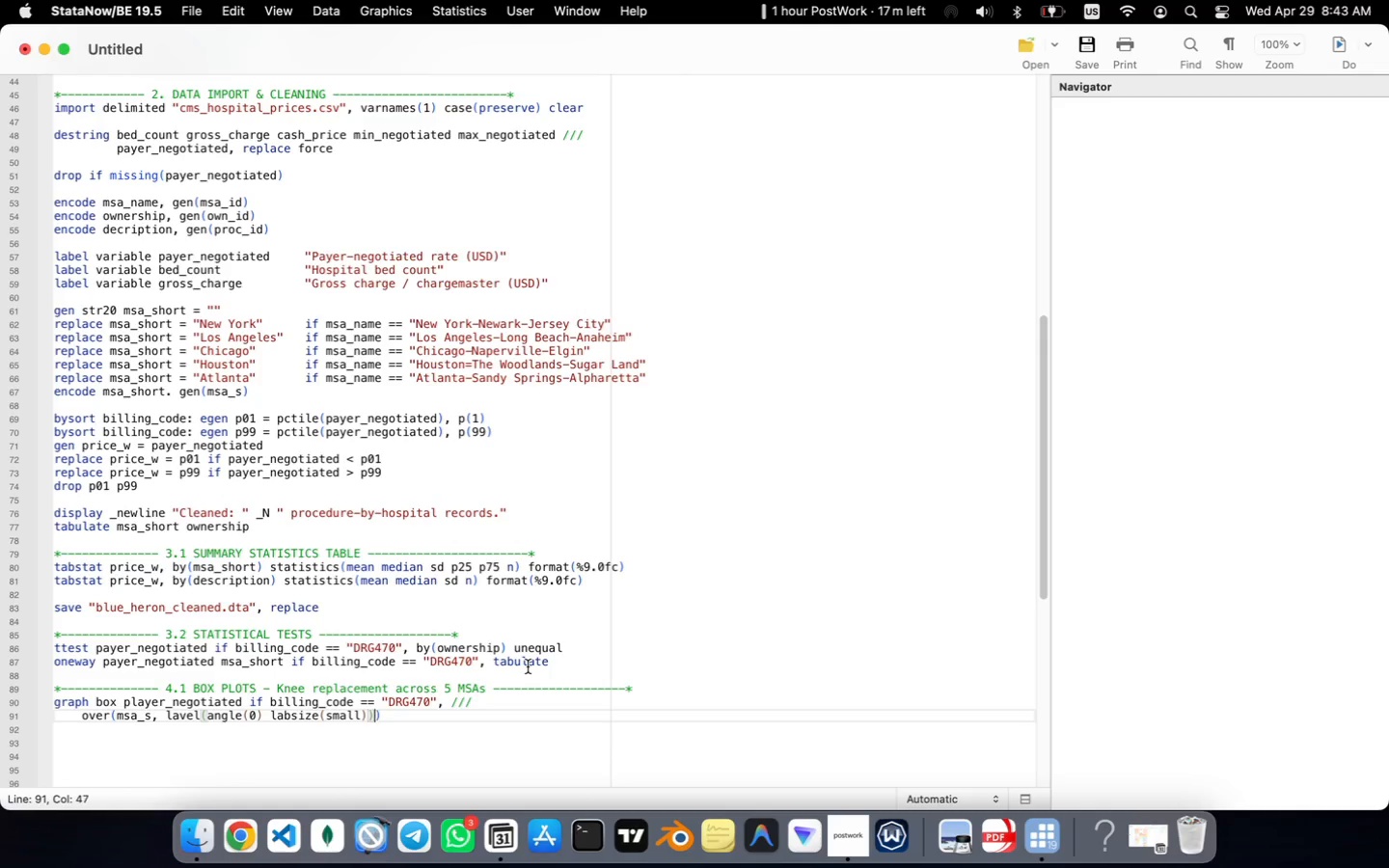 
key(ArrowRight)
 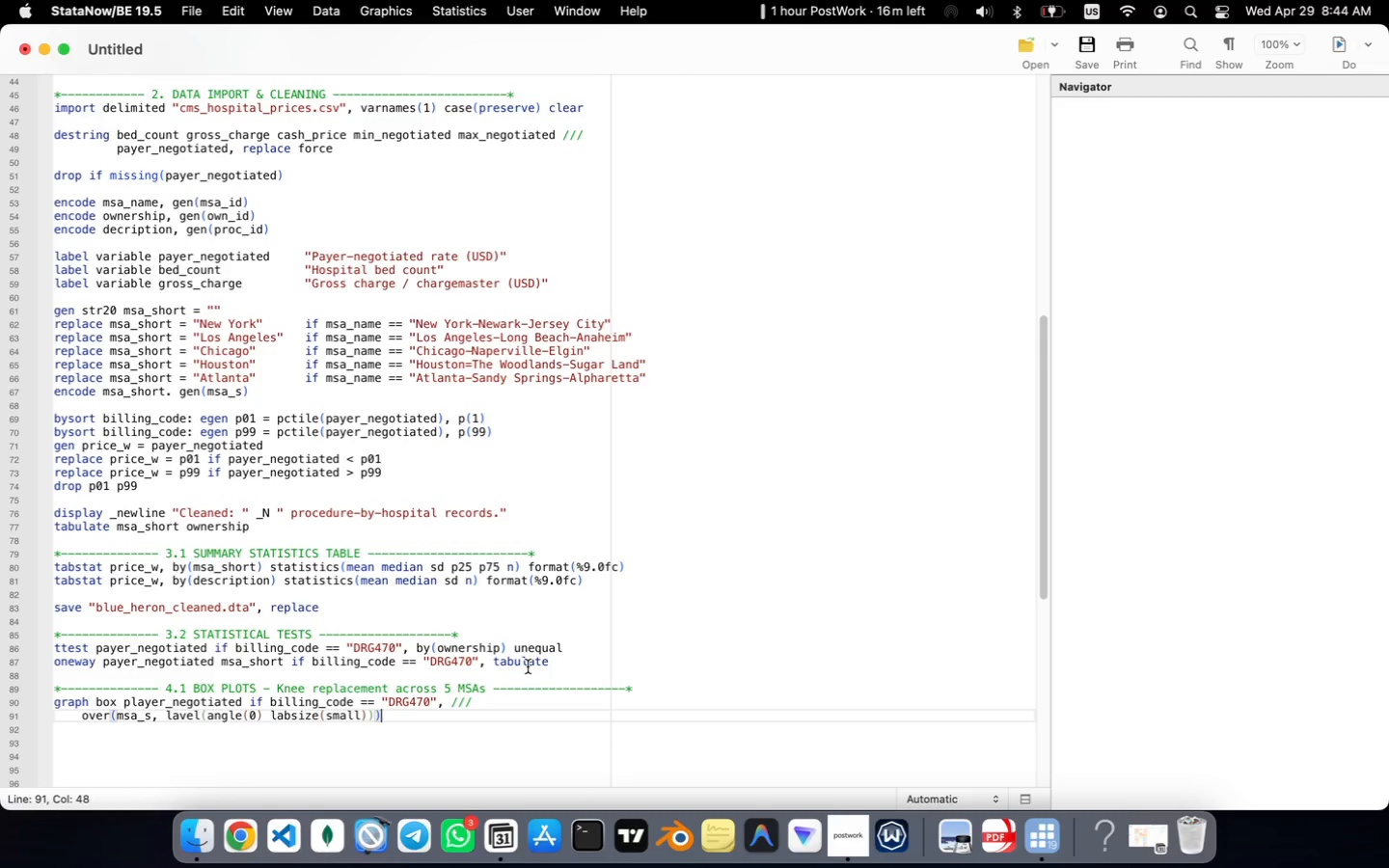 
wait(5.83)
 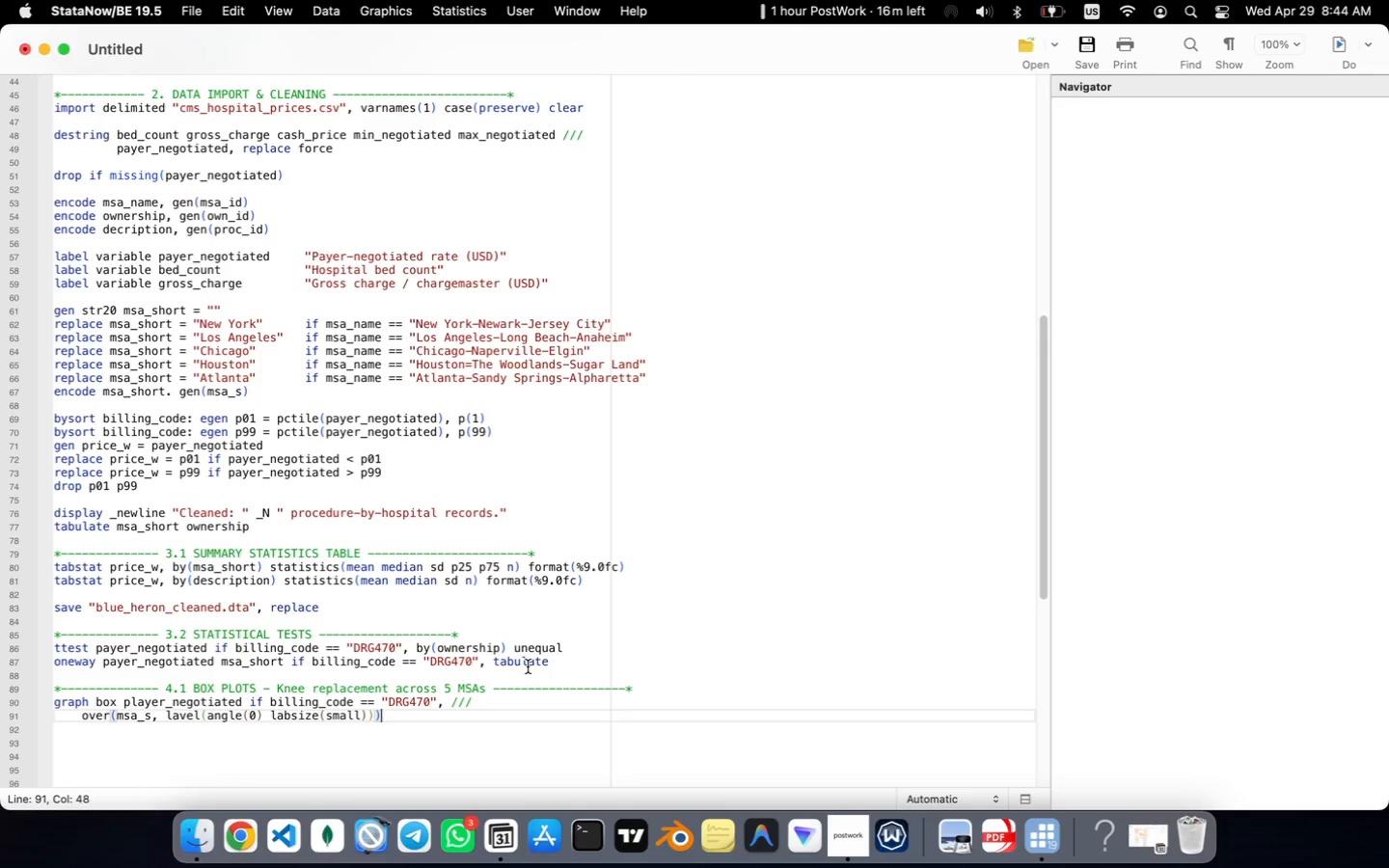 
key(Space)
 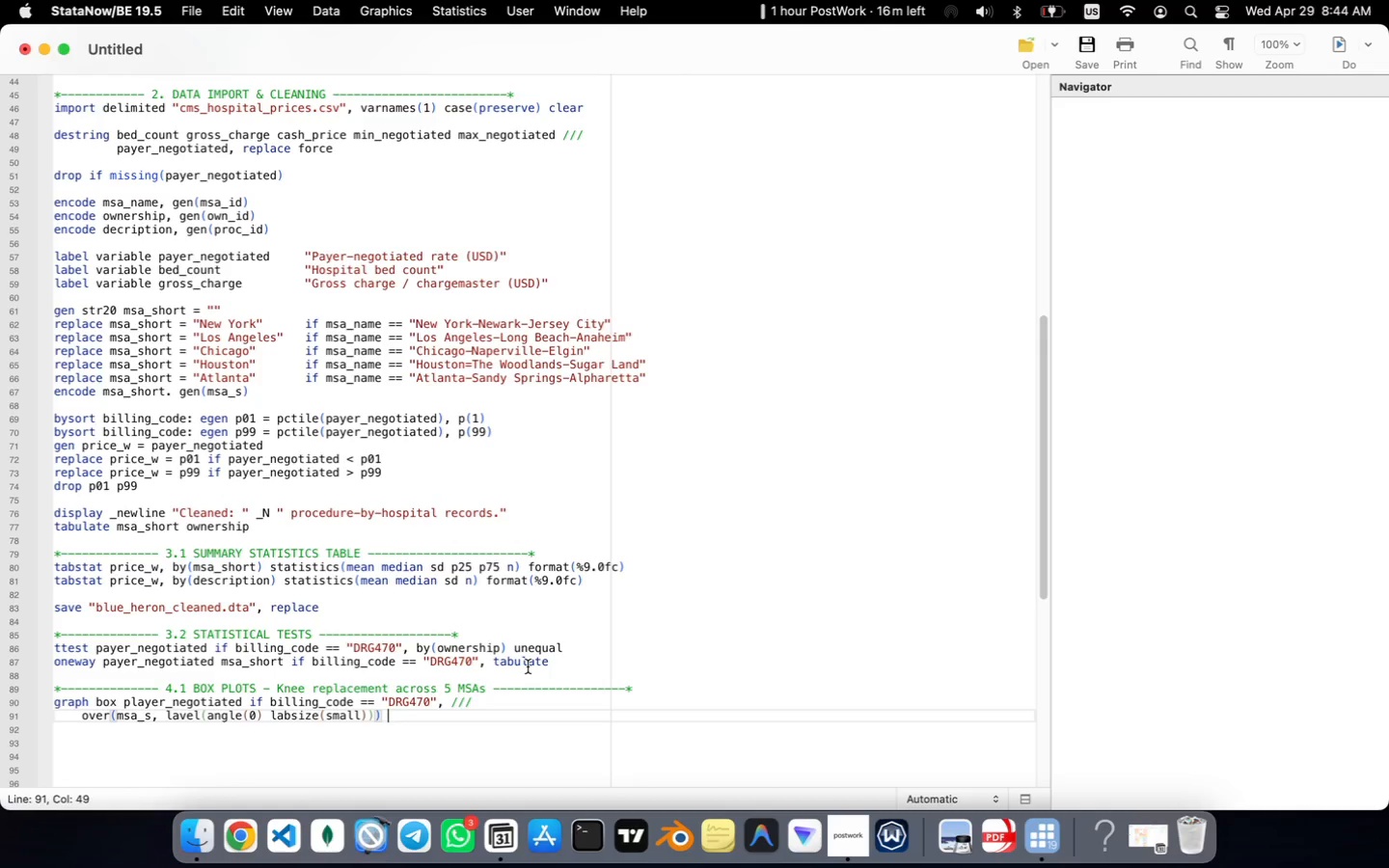 
key(Slash)
 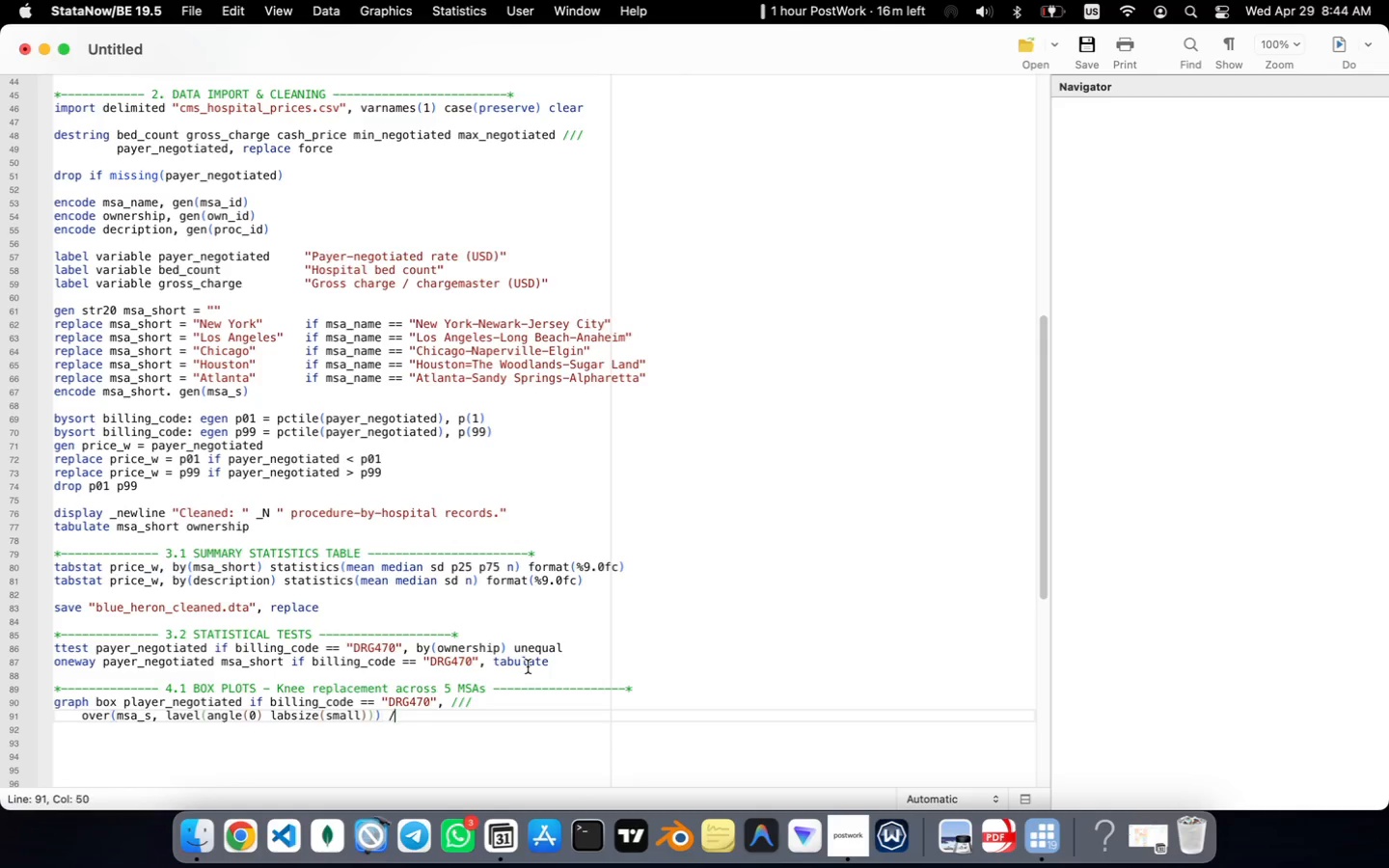 
key(Slash)
 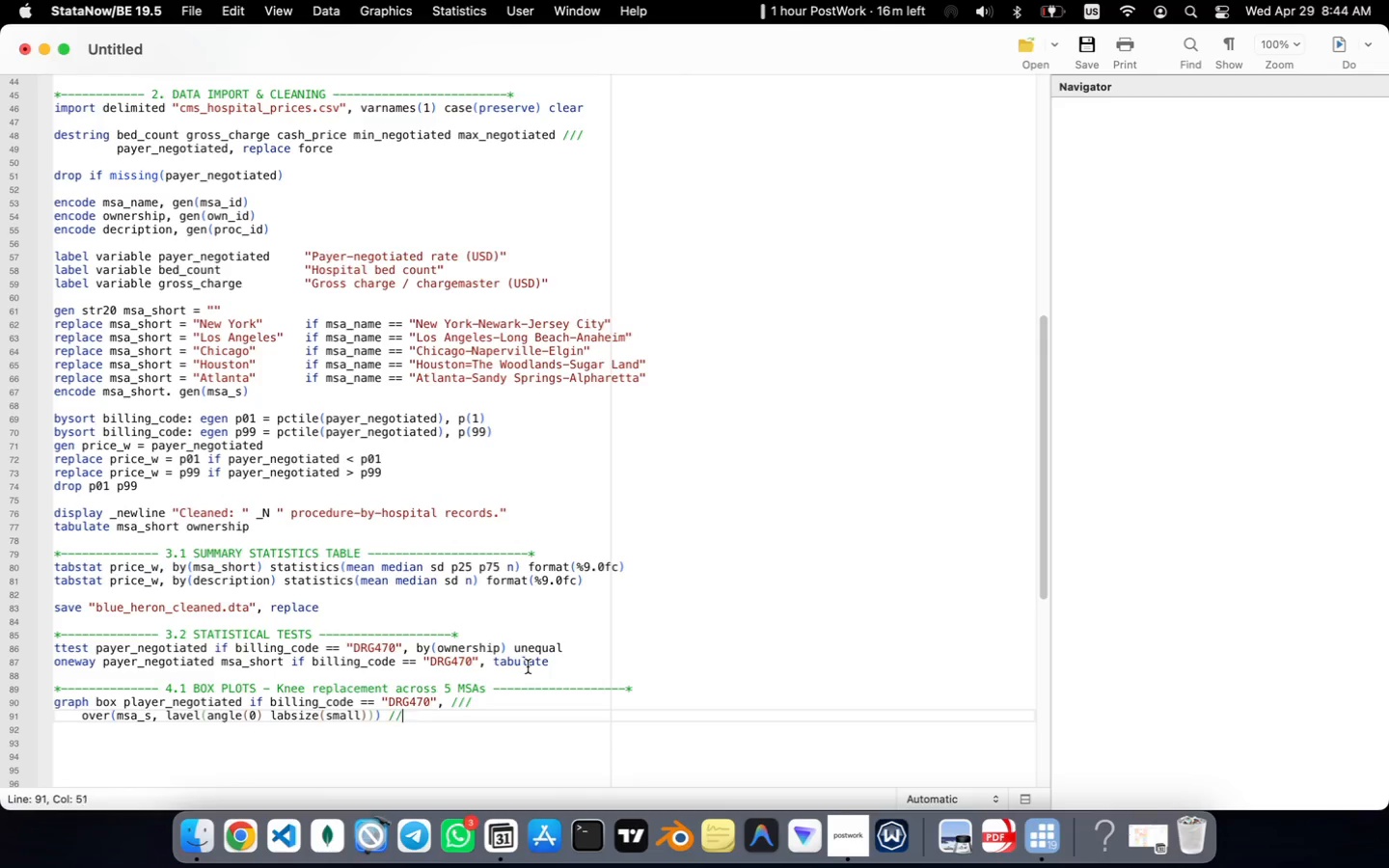 
key(Slash)
 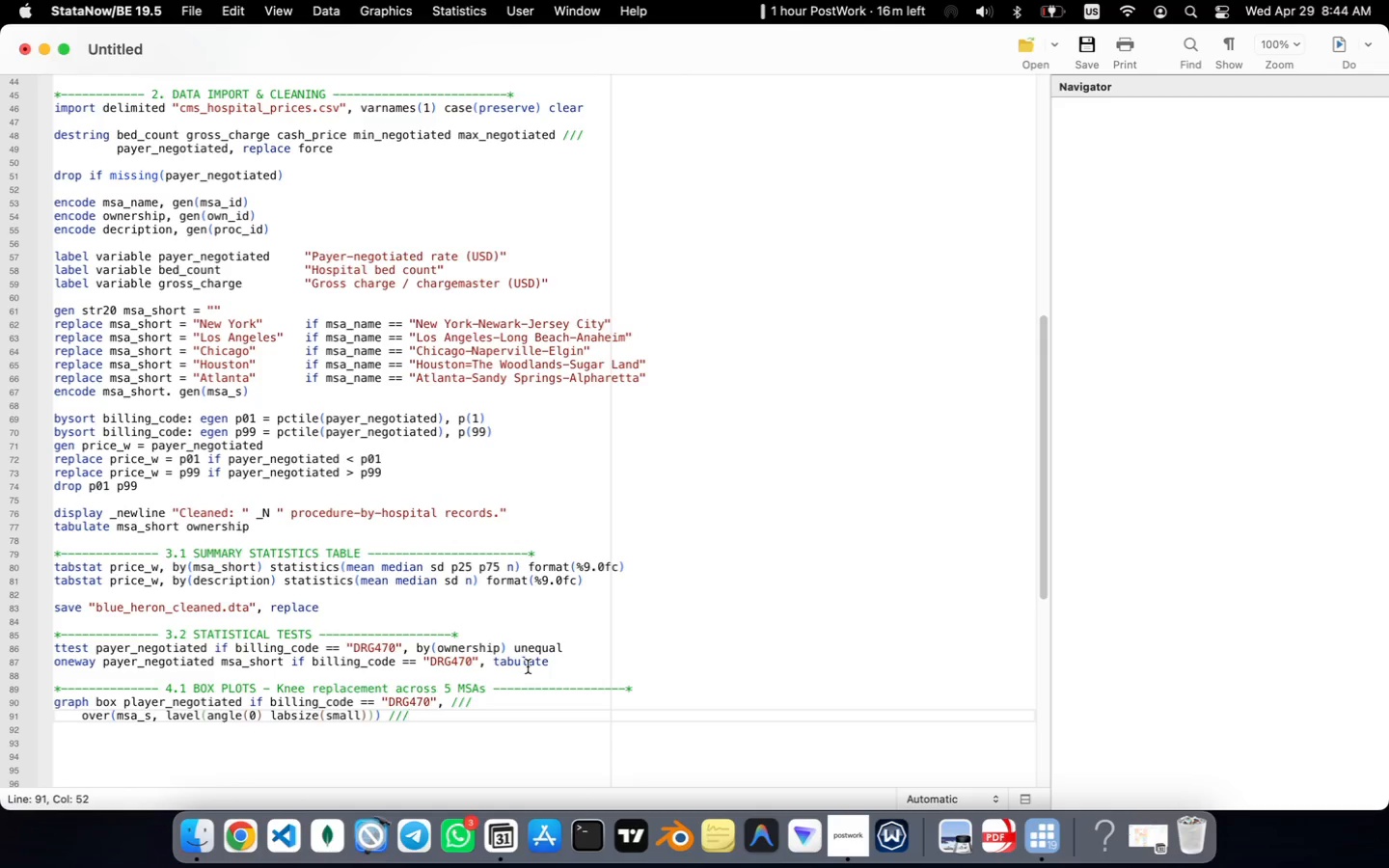 
key(Enter)
 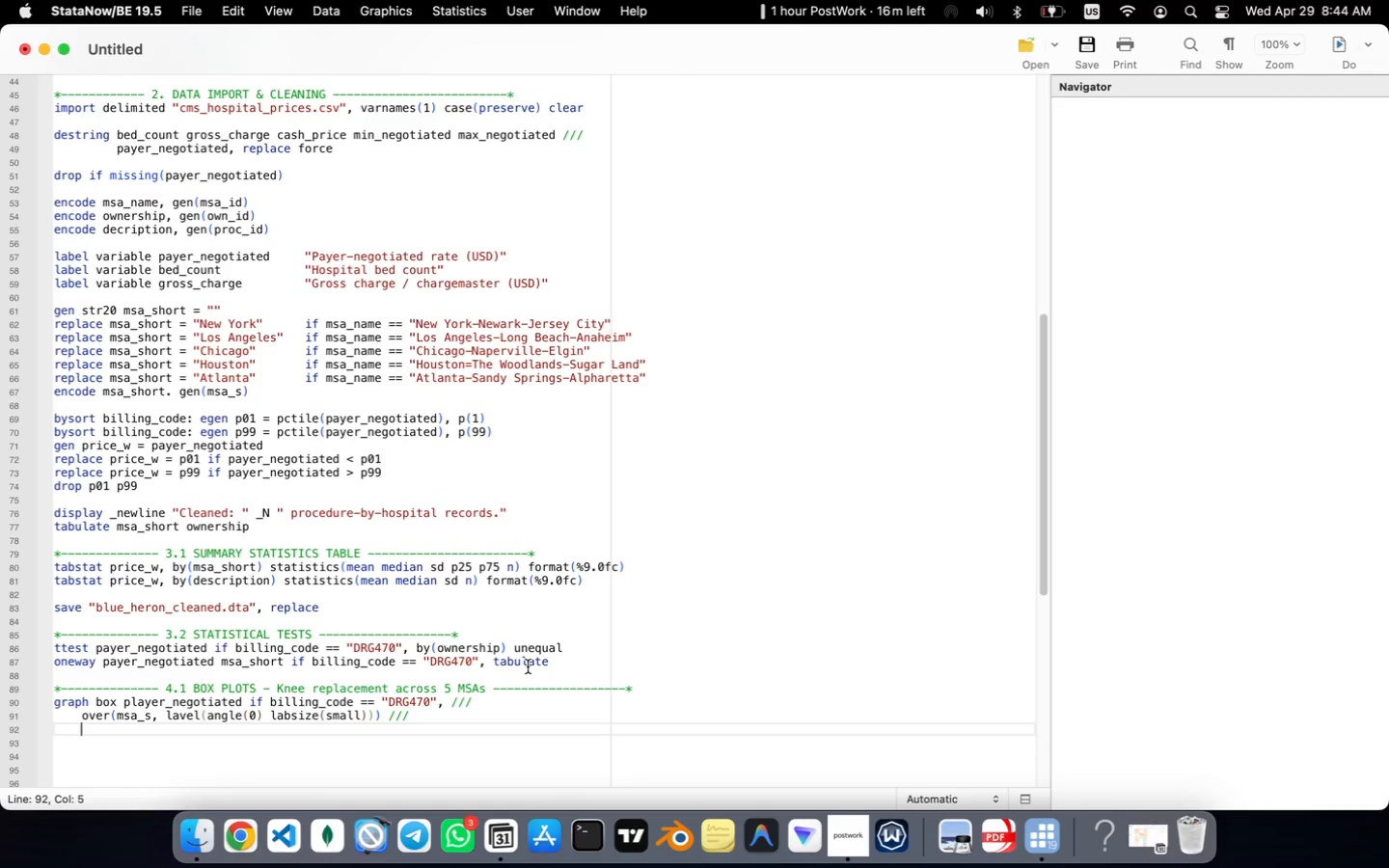 
type(box(1, fcolor("44 62 80%)
 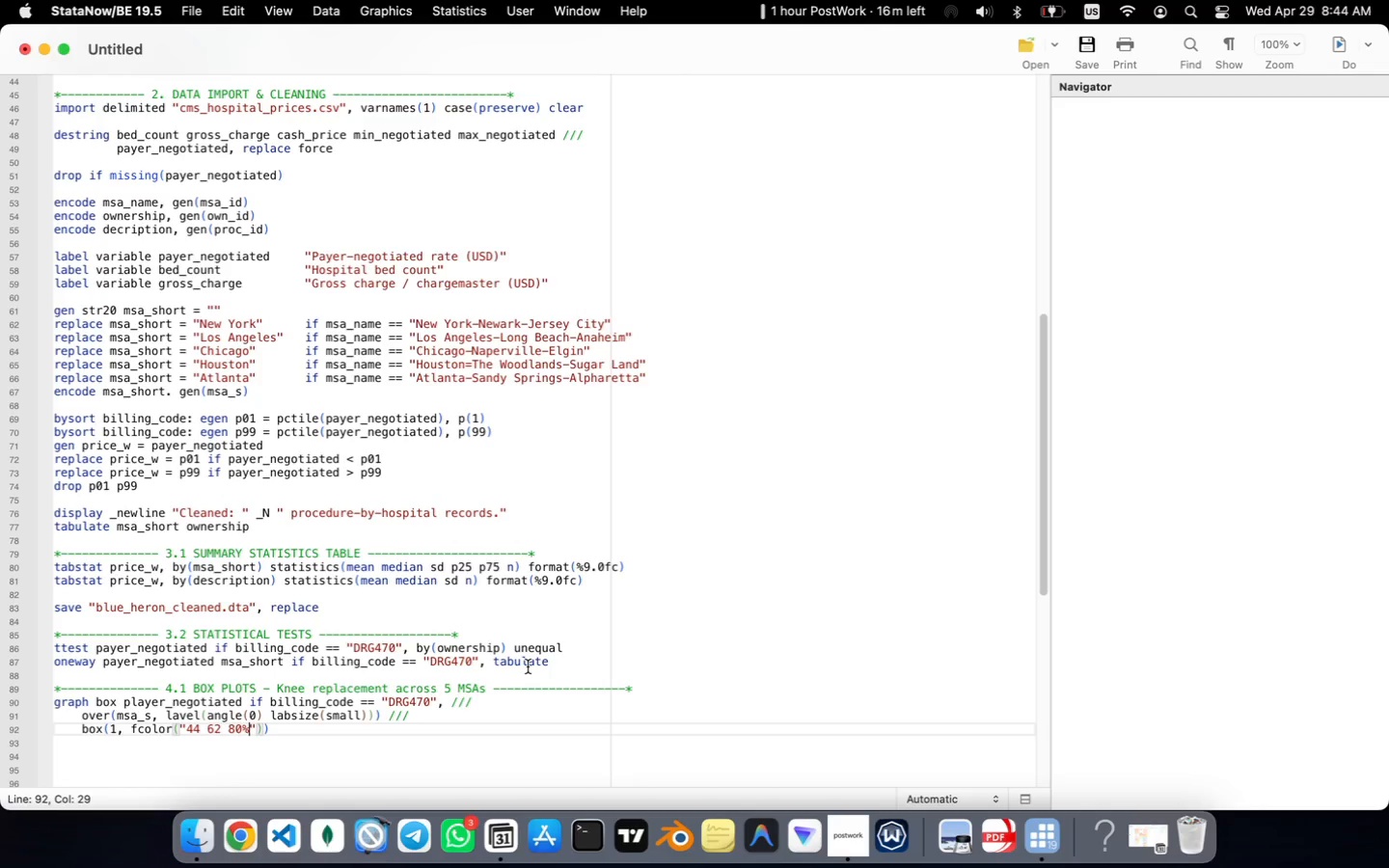 
type(70)
 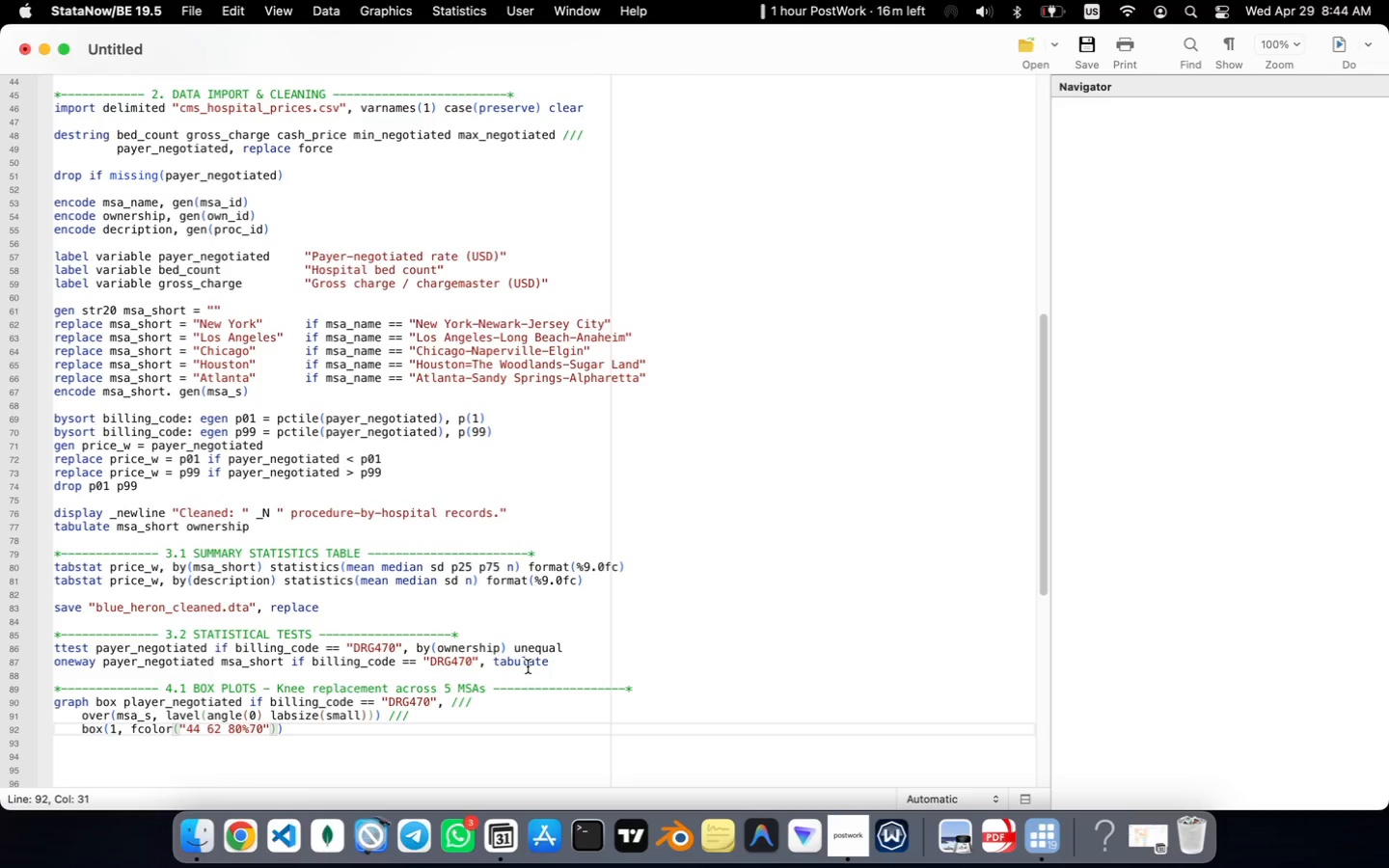 
key(ArrowRight)
 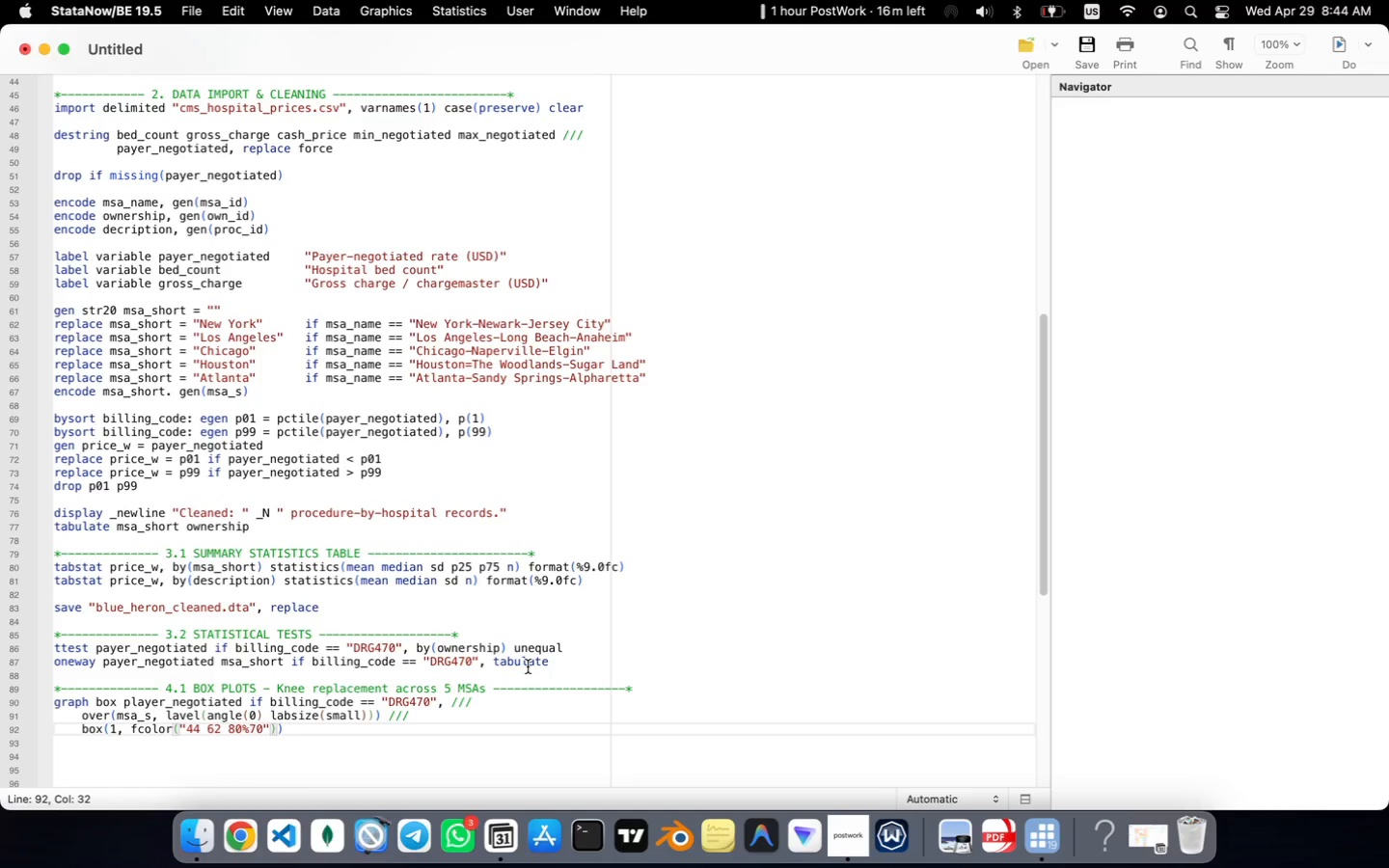 
key(ArrowRight)
 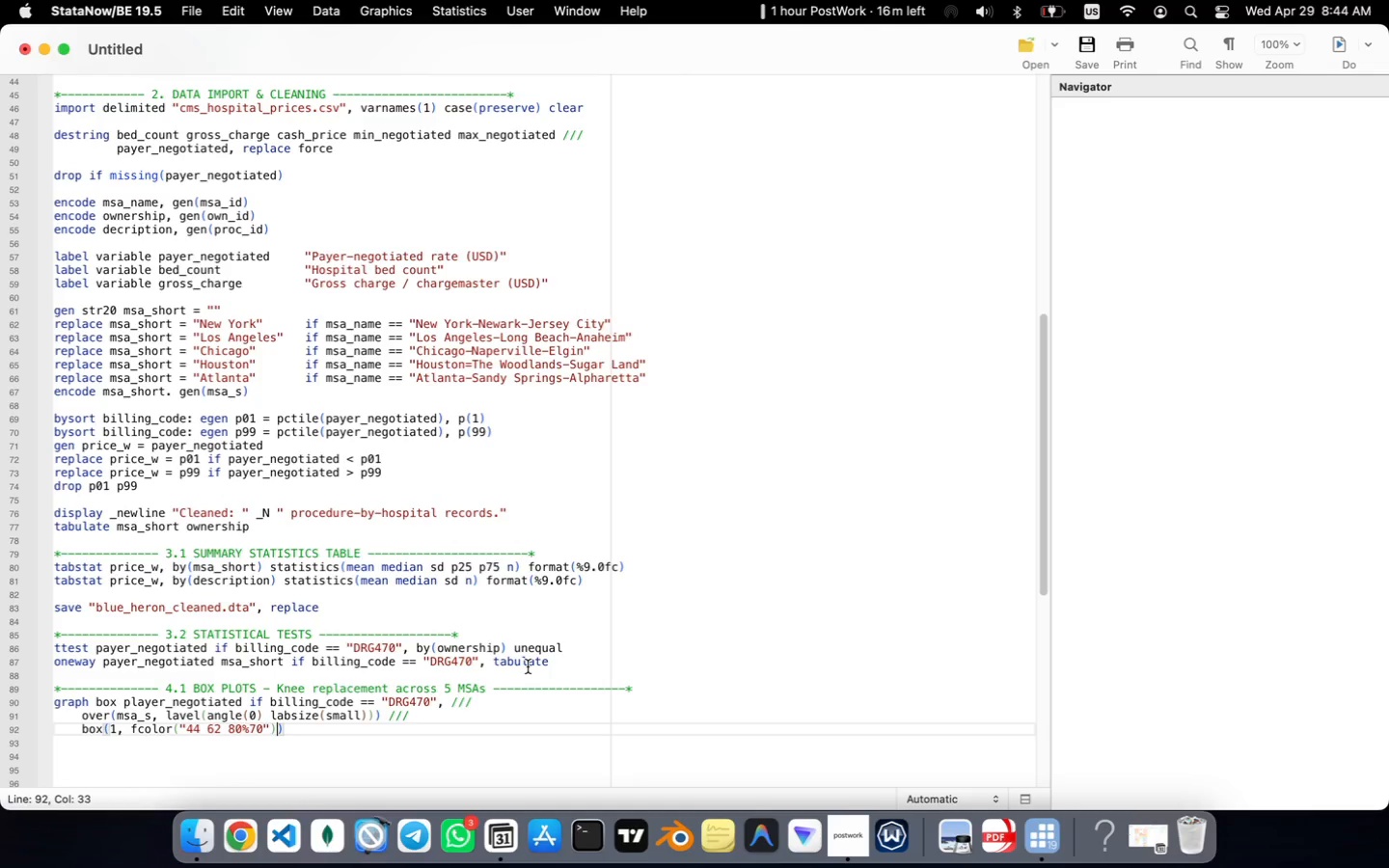 
type( lcolor("44 62 80)
 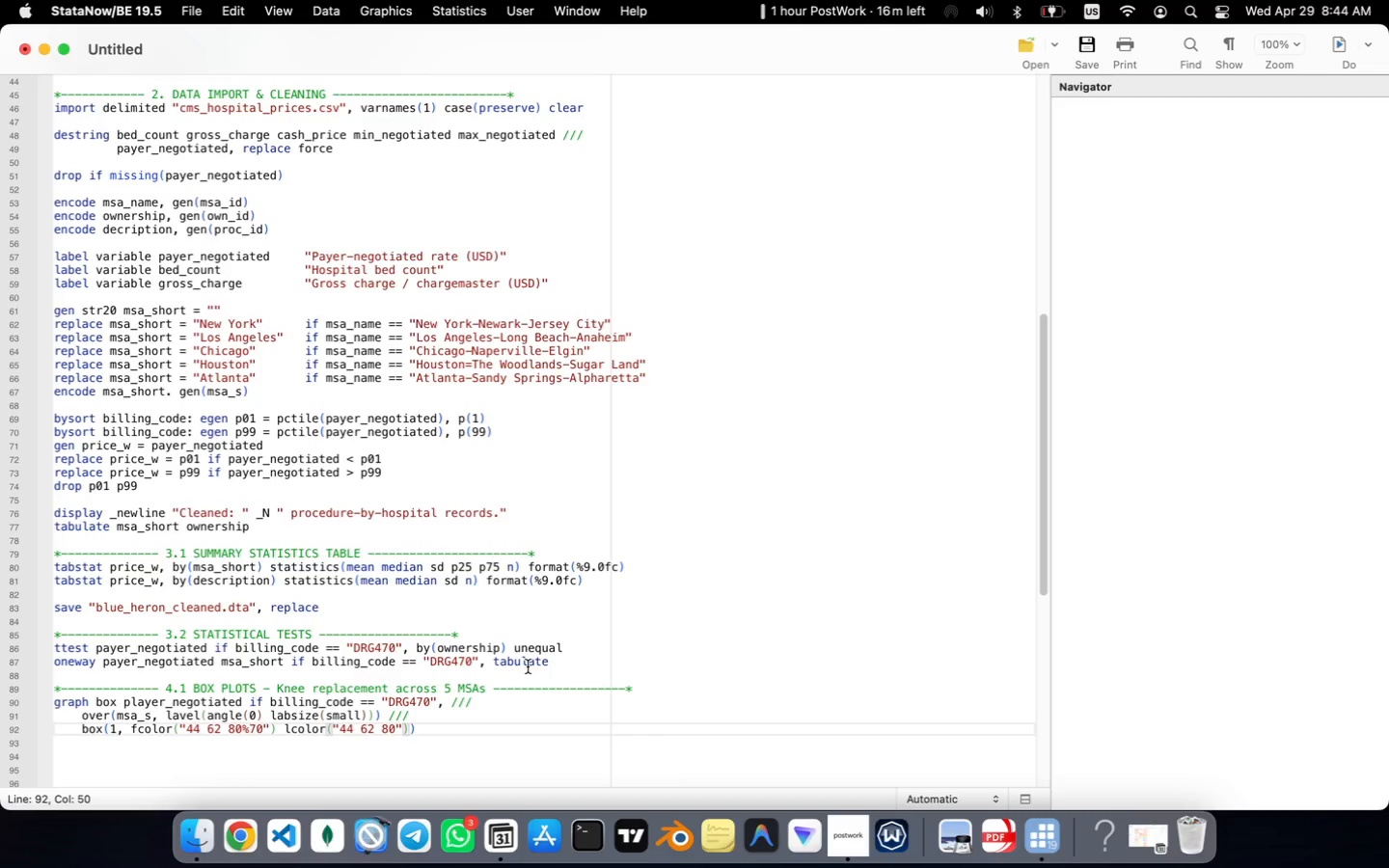 
 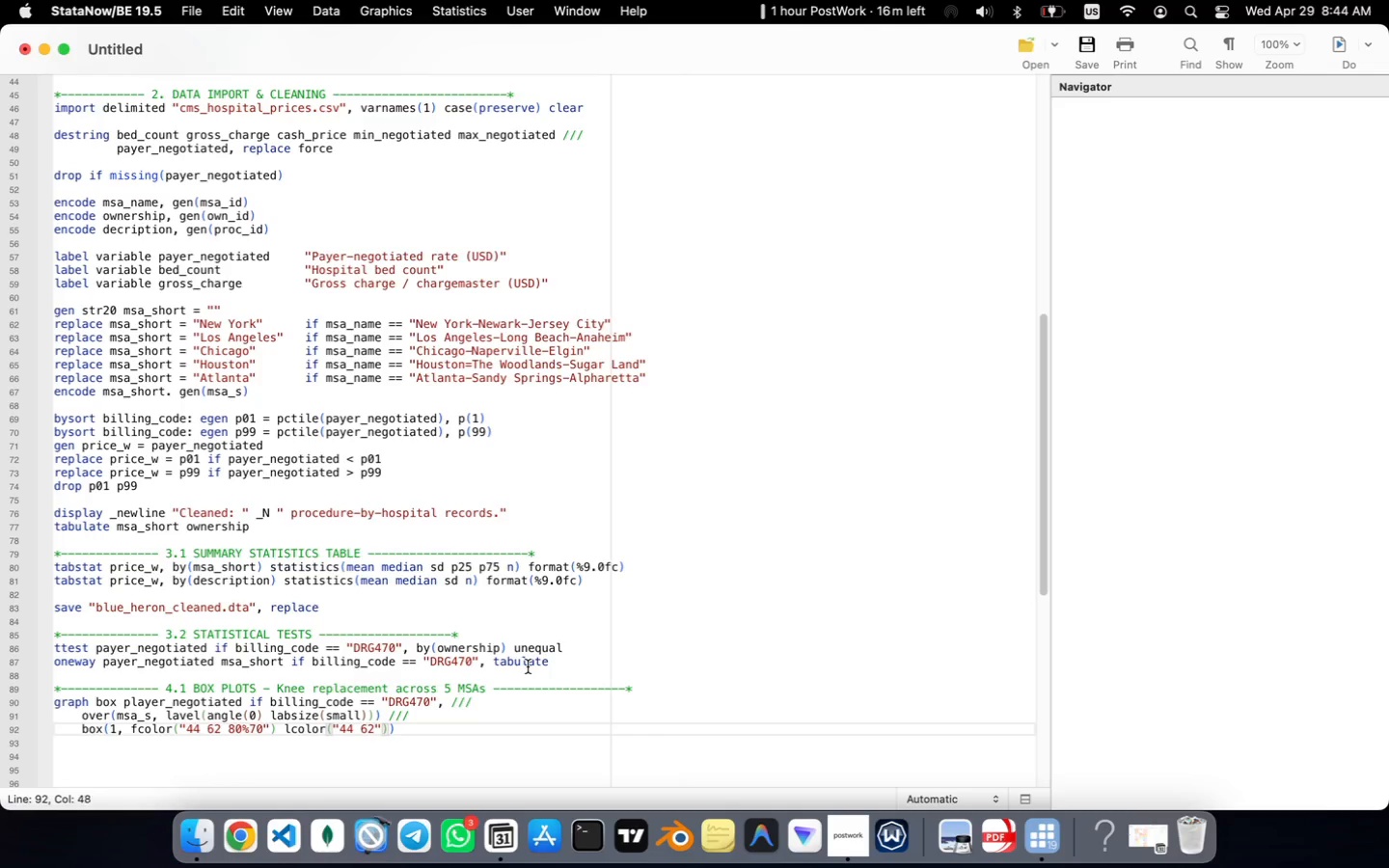 
key(ArrowRight)
 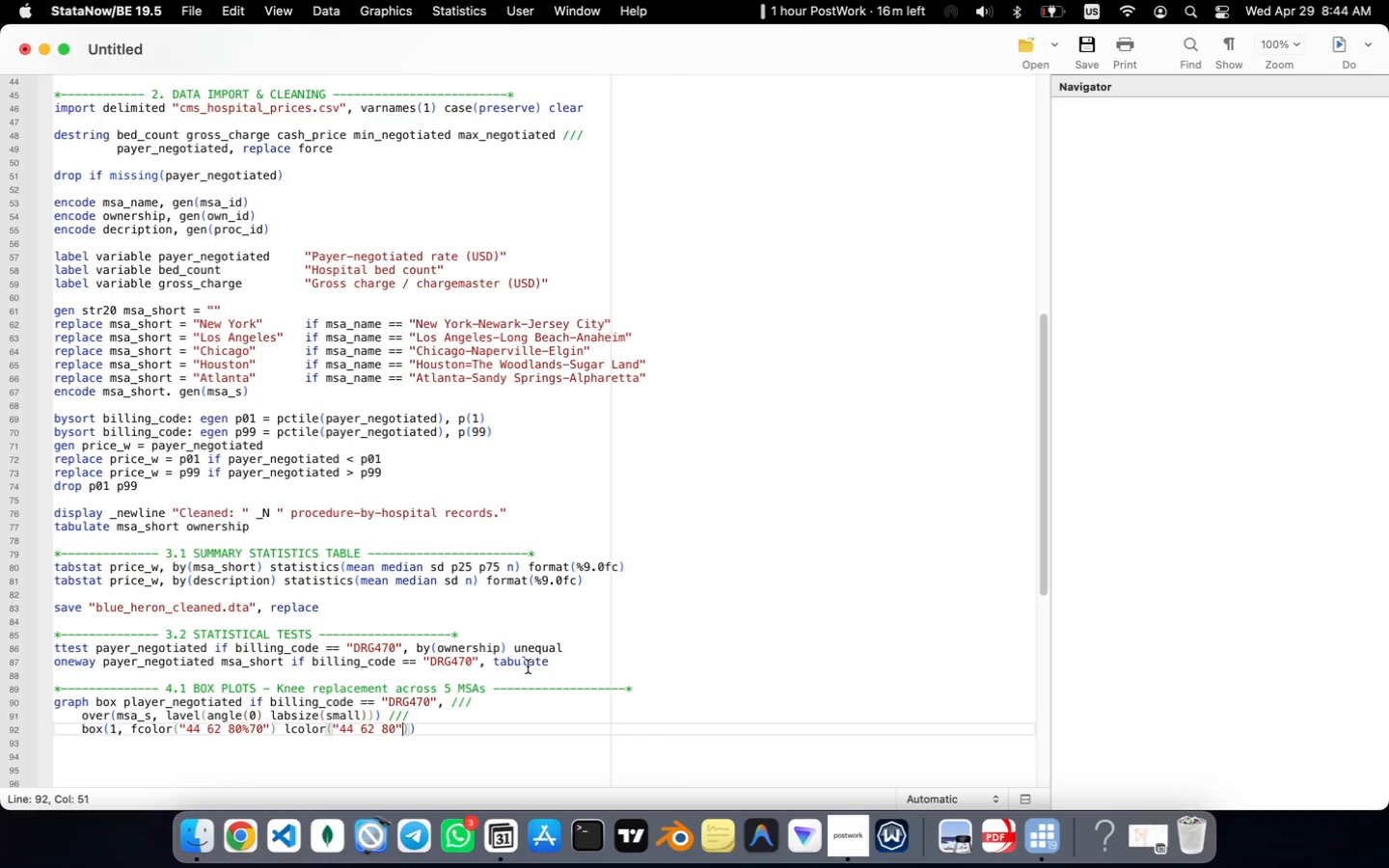 
key(ArrowRight)
 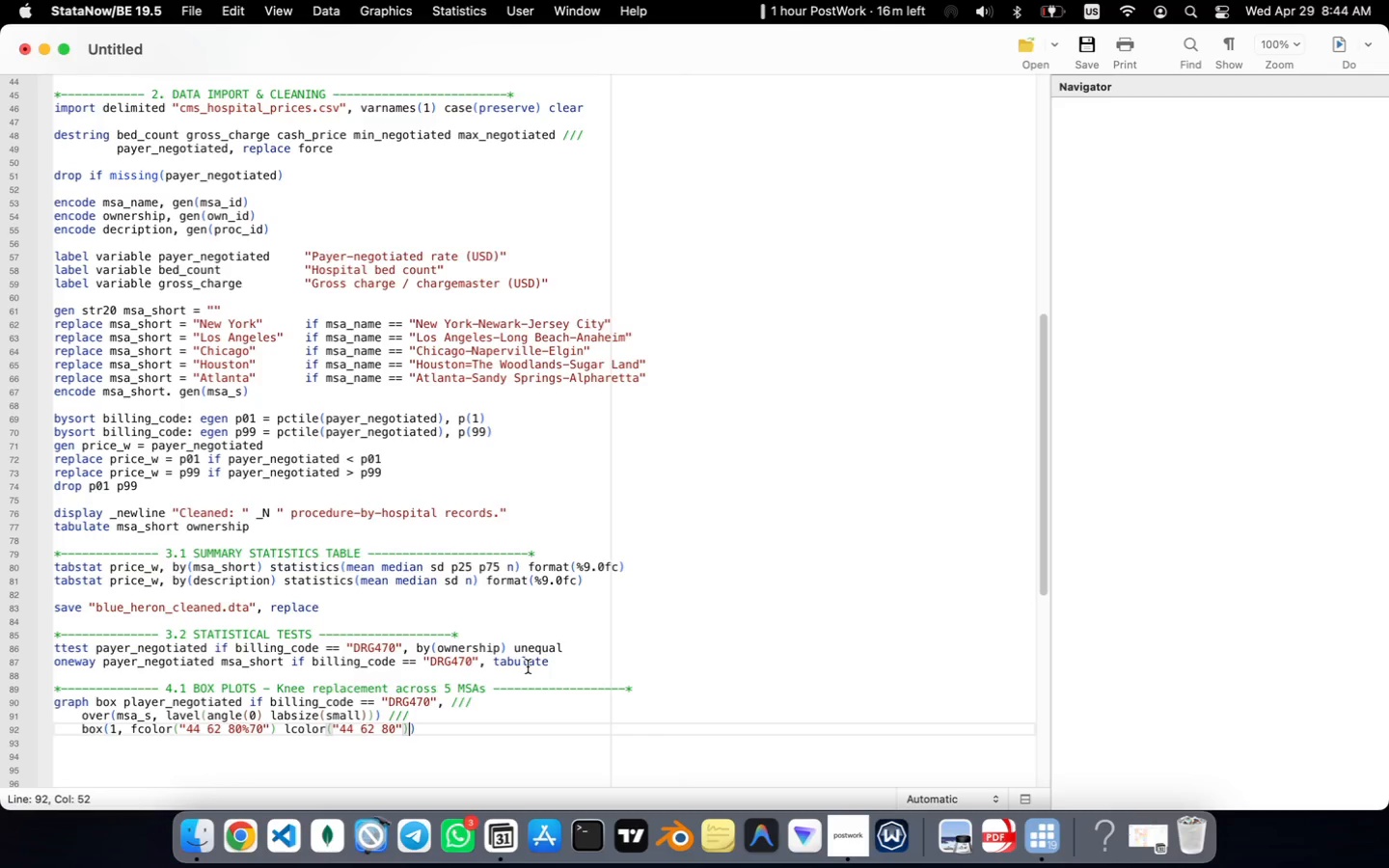 
key(ArrowRight)
 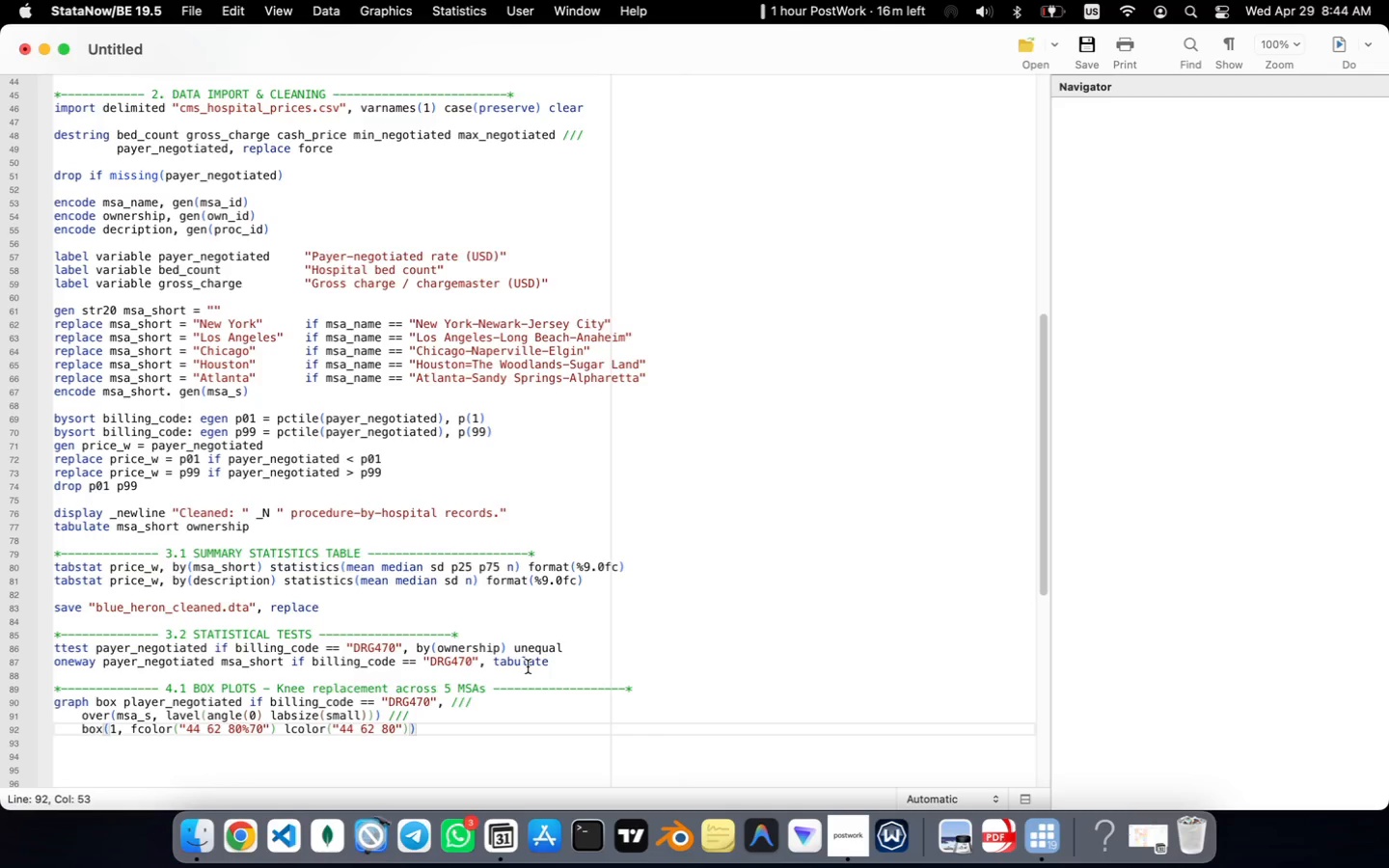 
key(Space)
 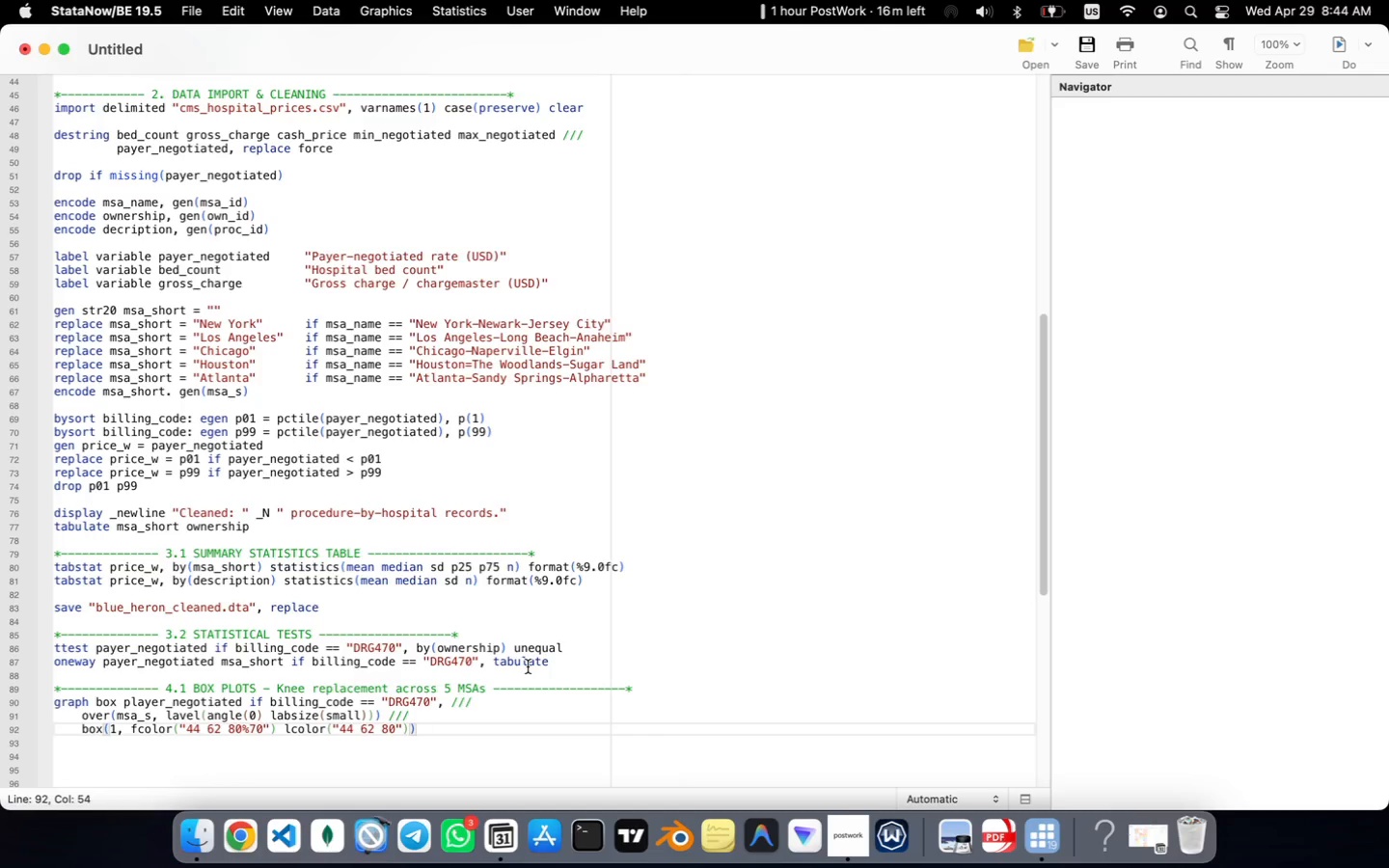 
key(Slash)
 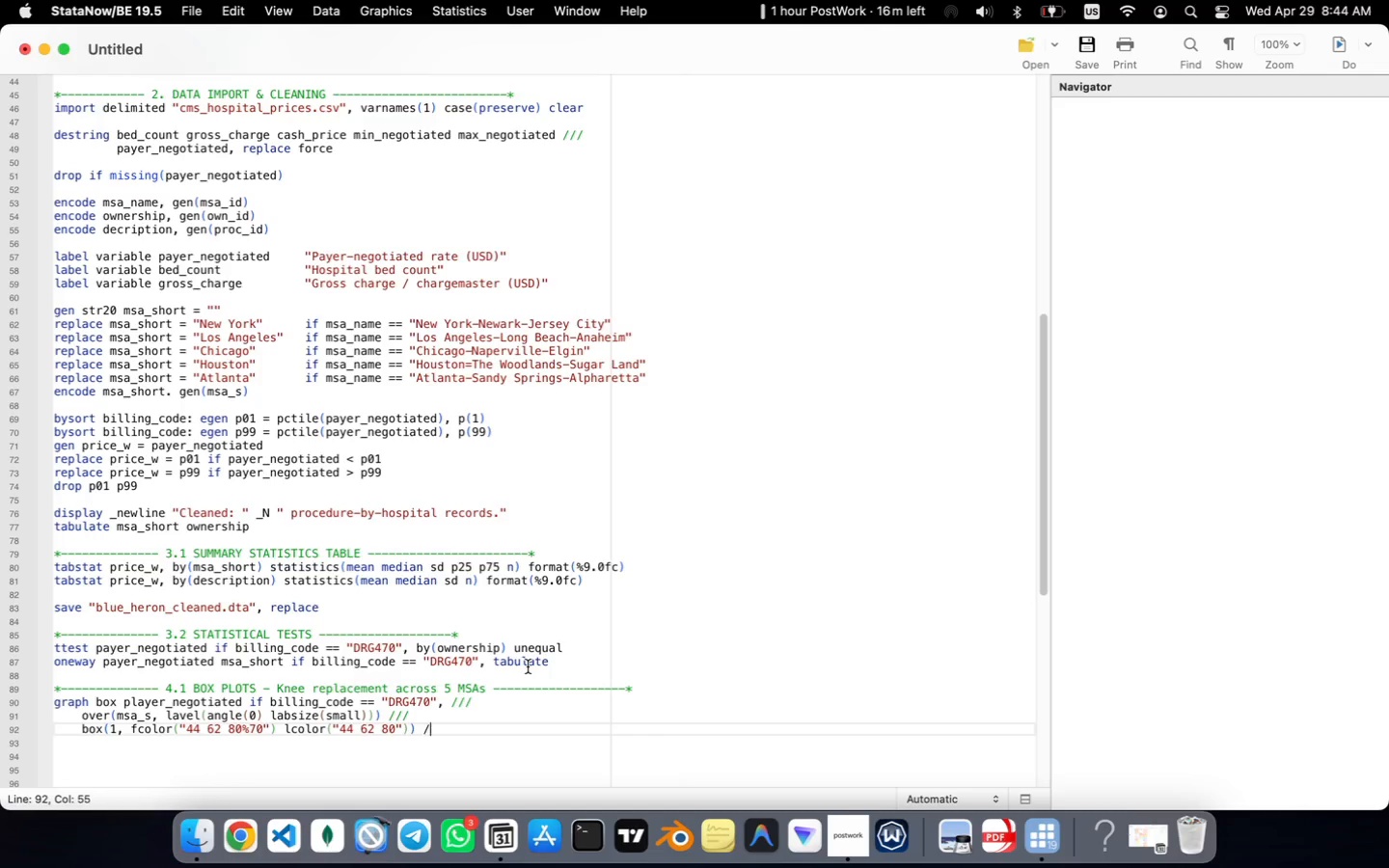 
key(Slash)
 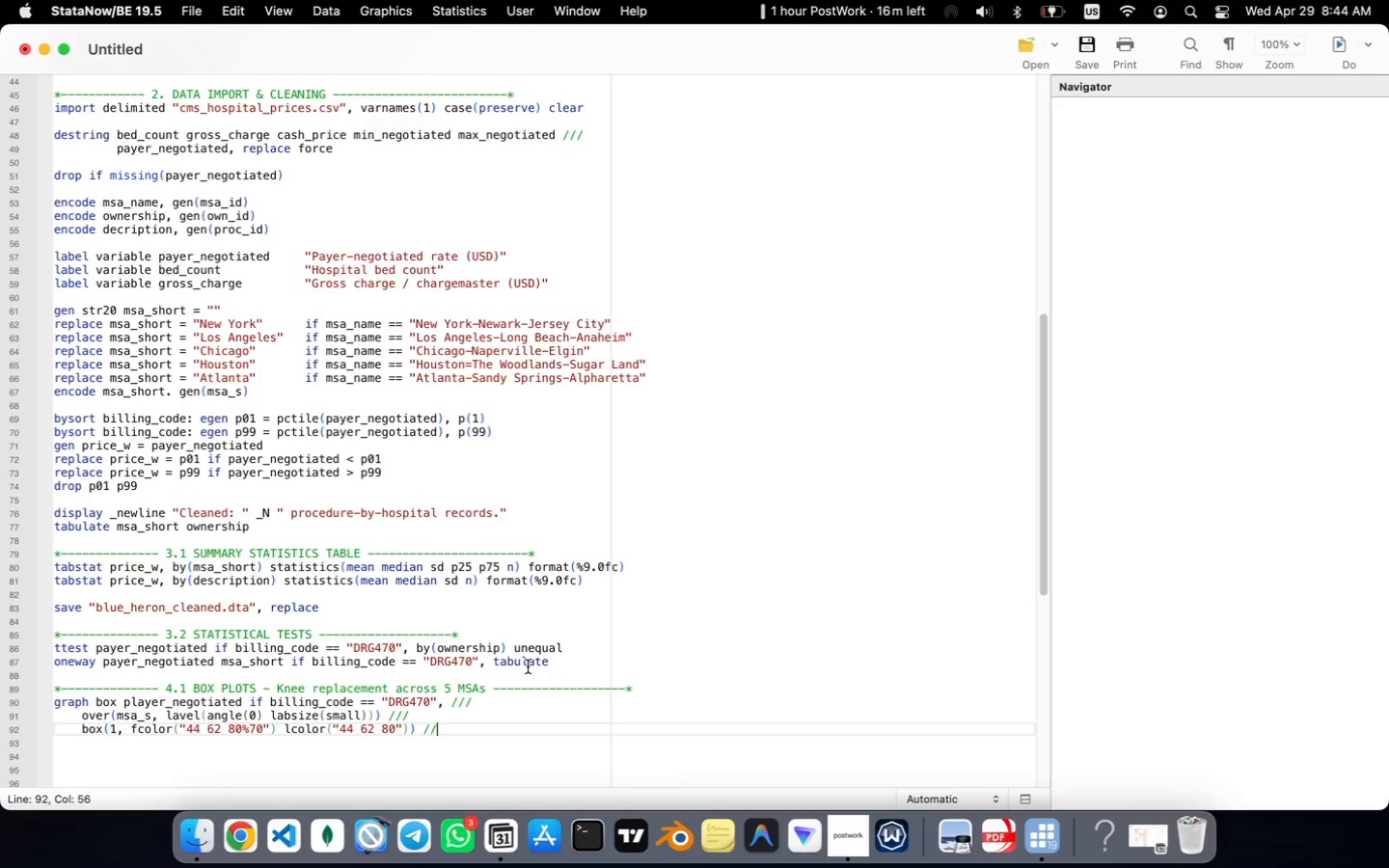 
key(Slash)
 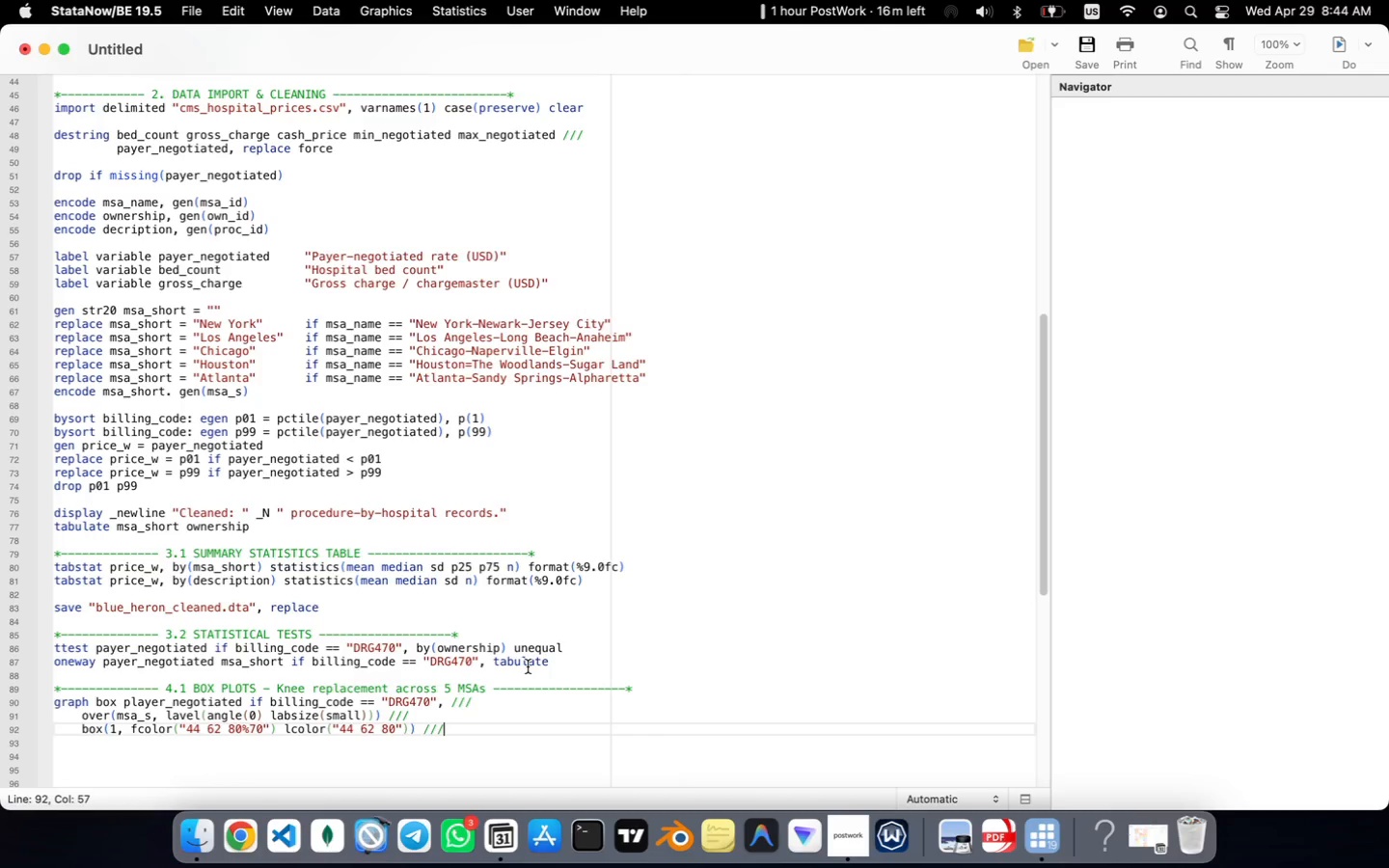 
key(Enter)
 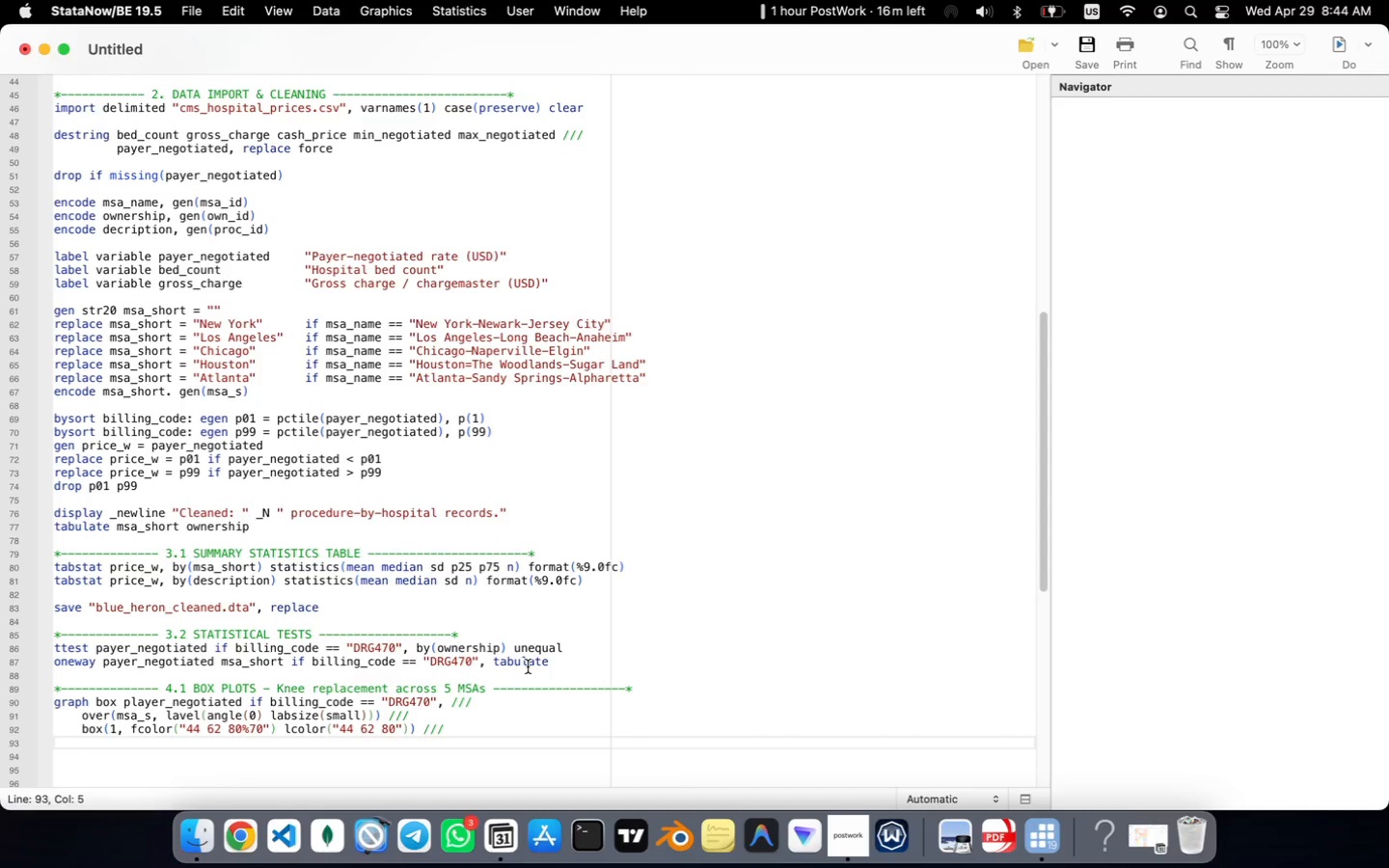 
type(medtype(line)
 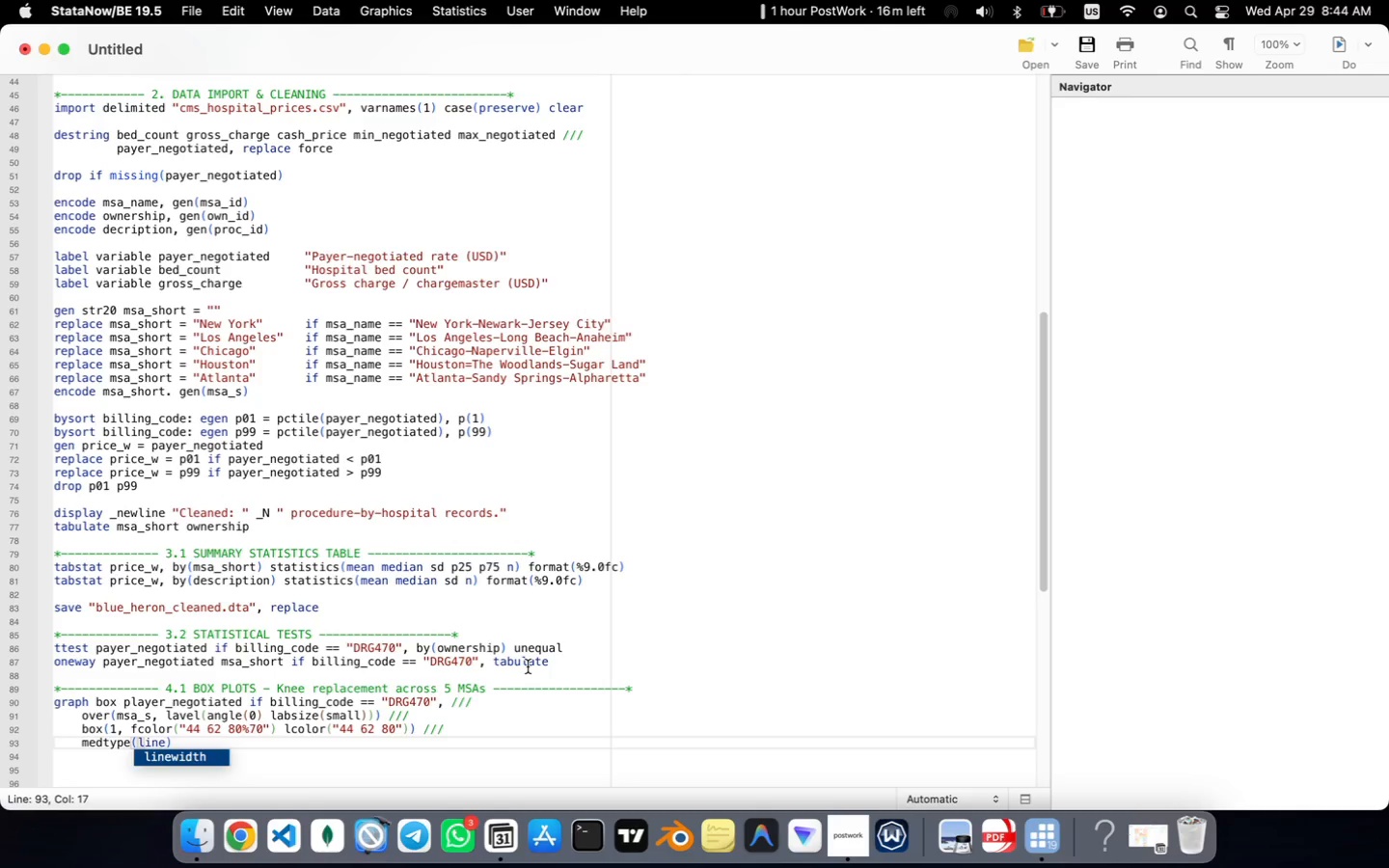 
key(ArrowRight)
 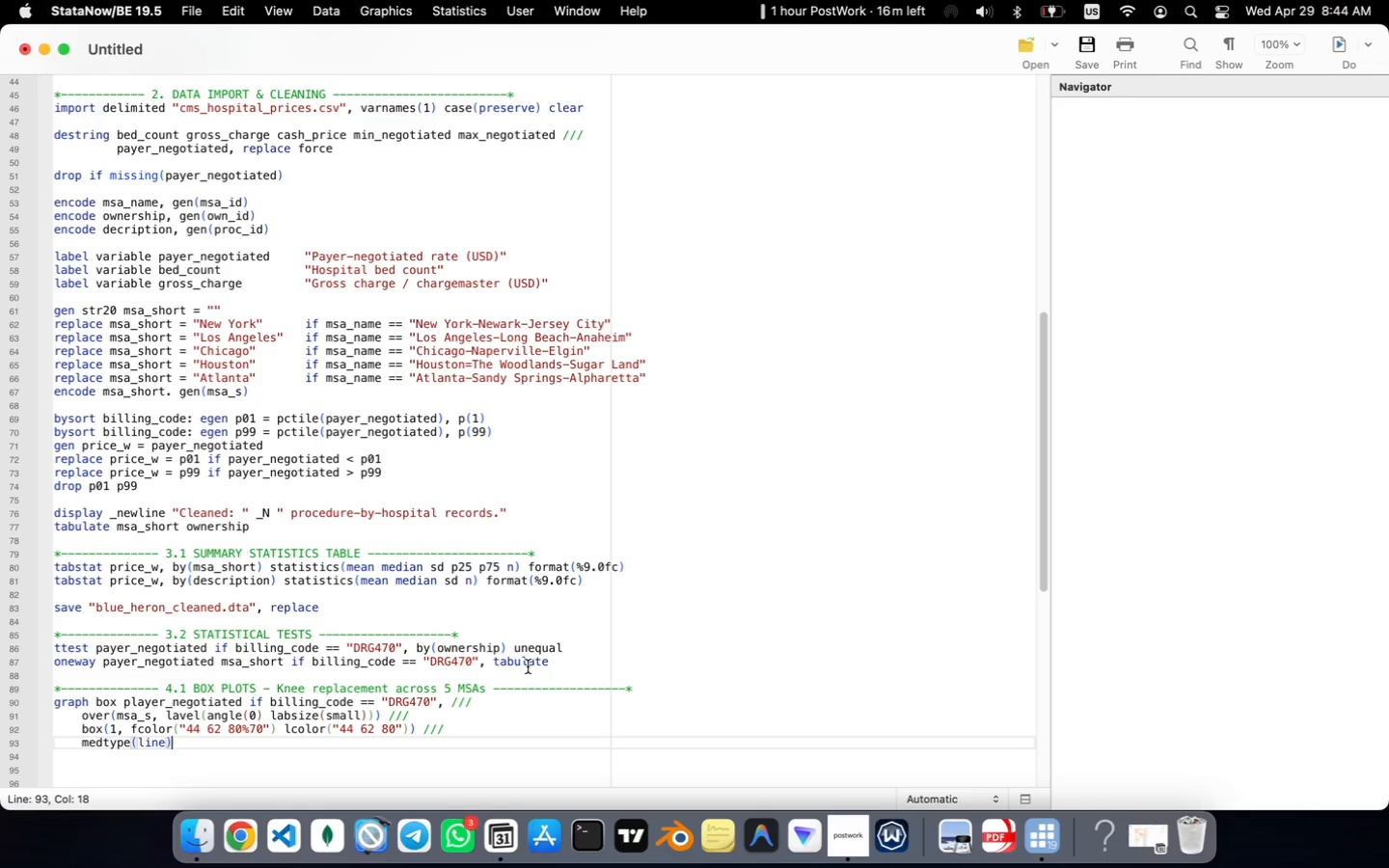 
type( medline(lcolor(white)
 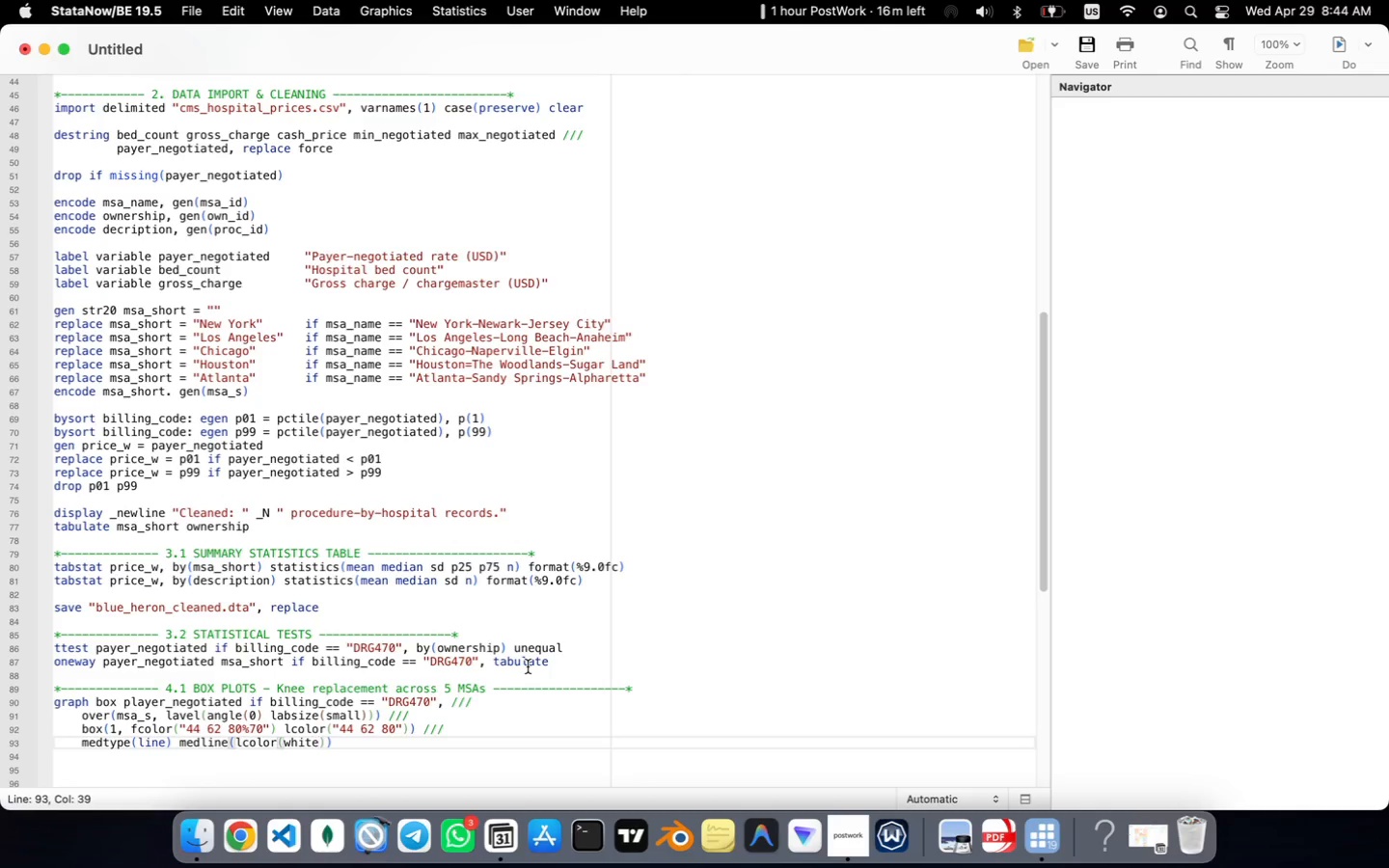 
key(ArrowRight)
 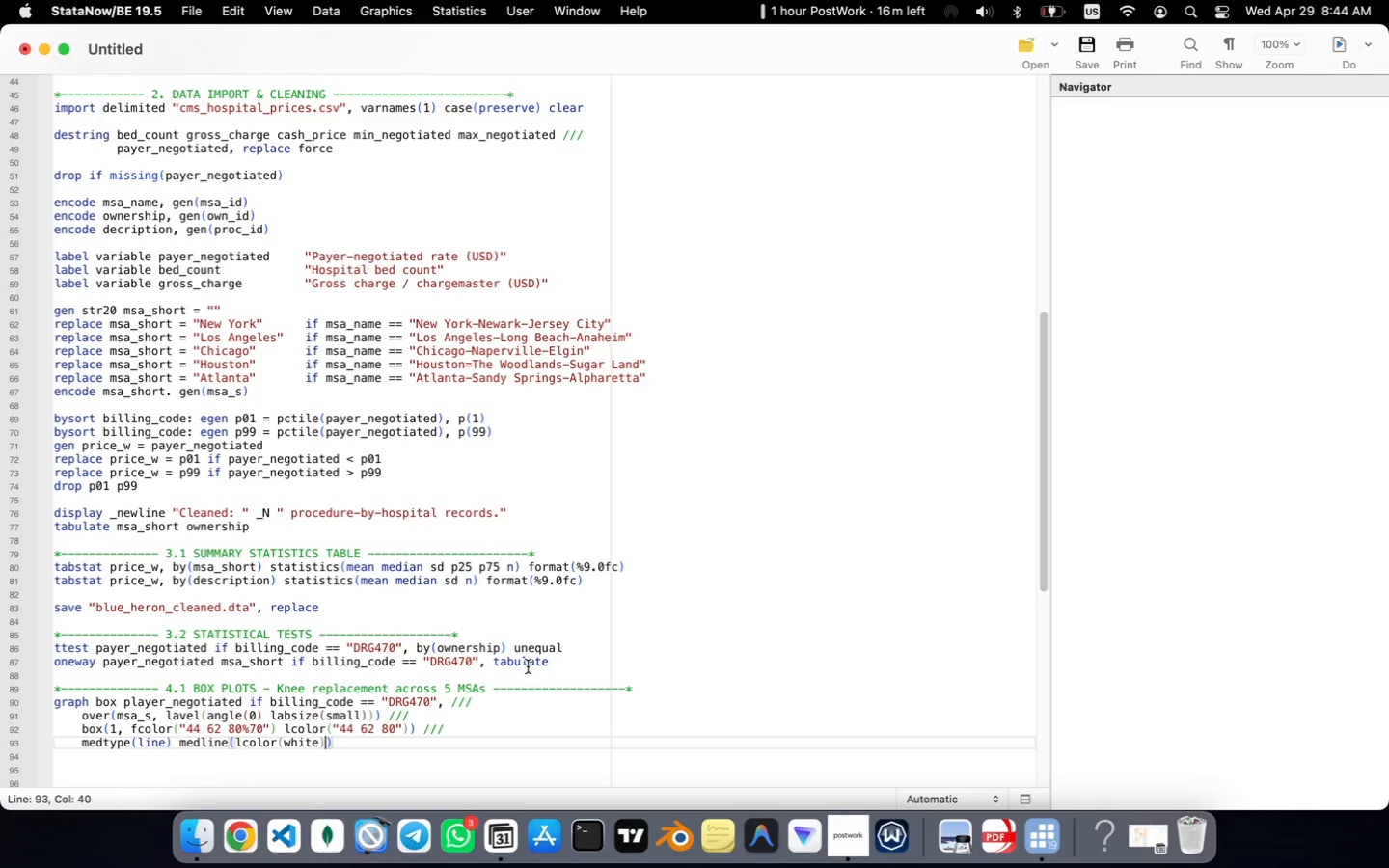 
type( lwidth(medh)
key(Backspace)
type(thick)
 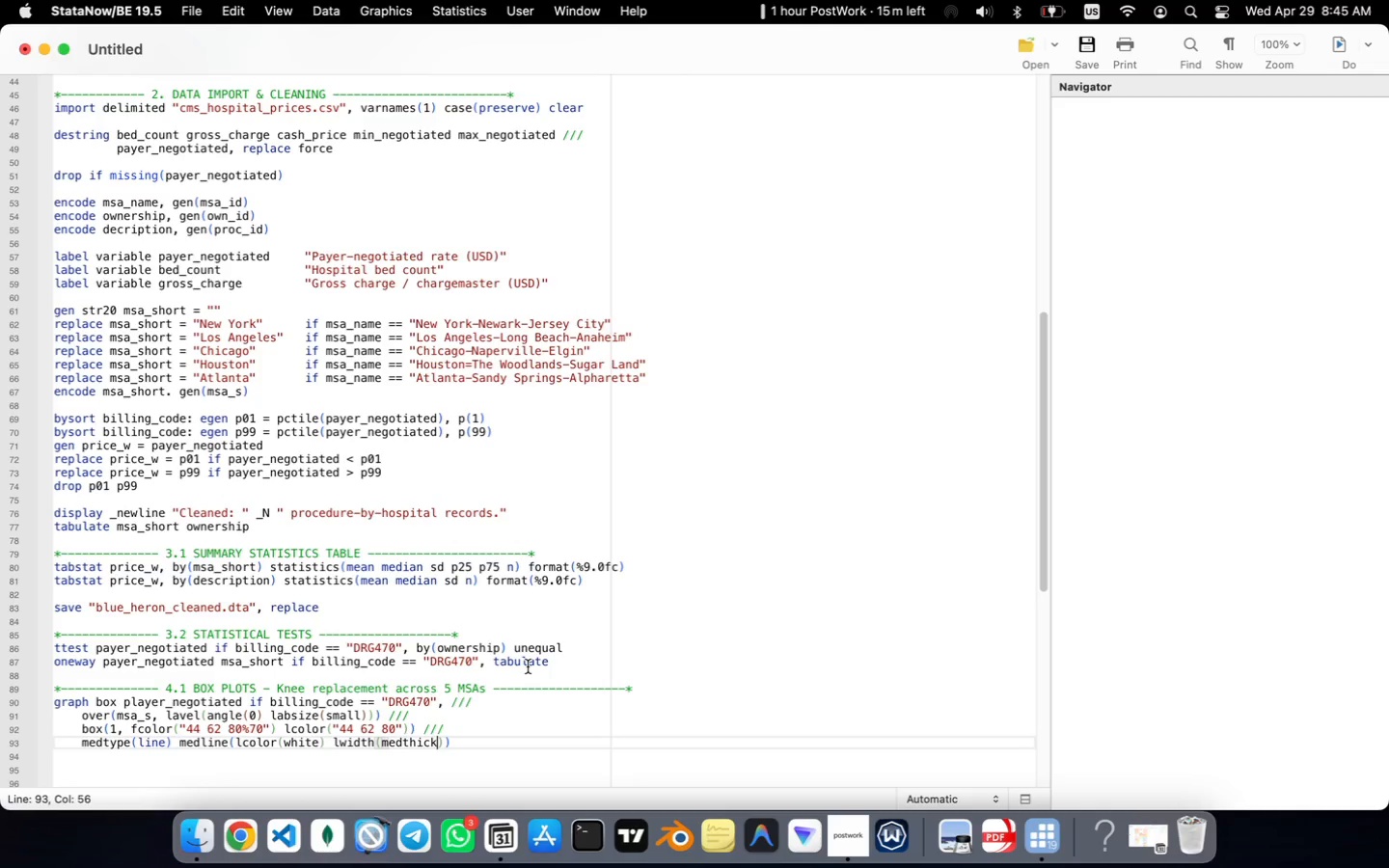 
key(ArrowRight)
 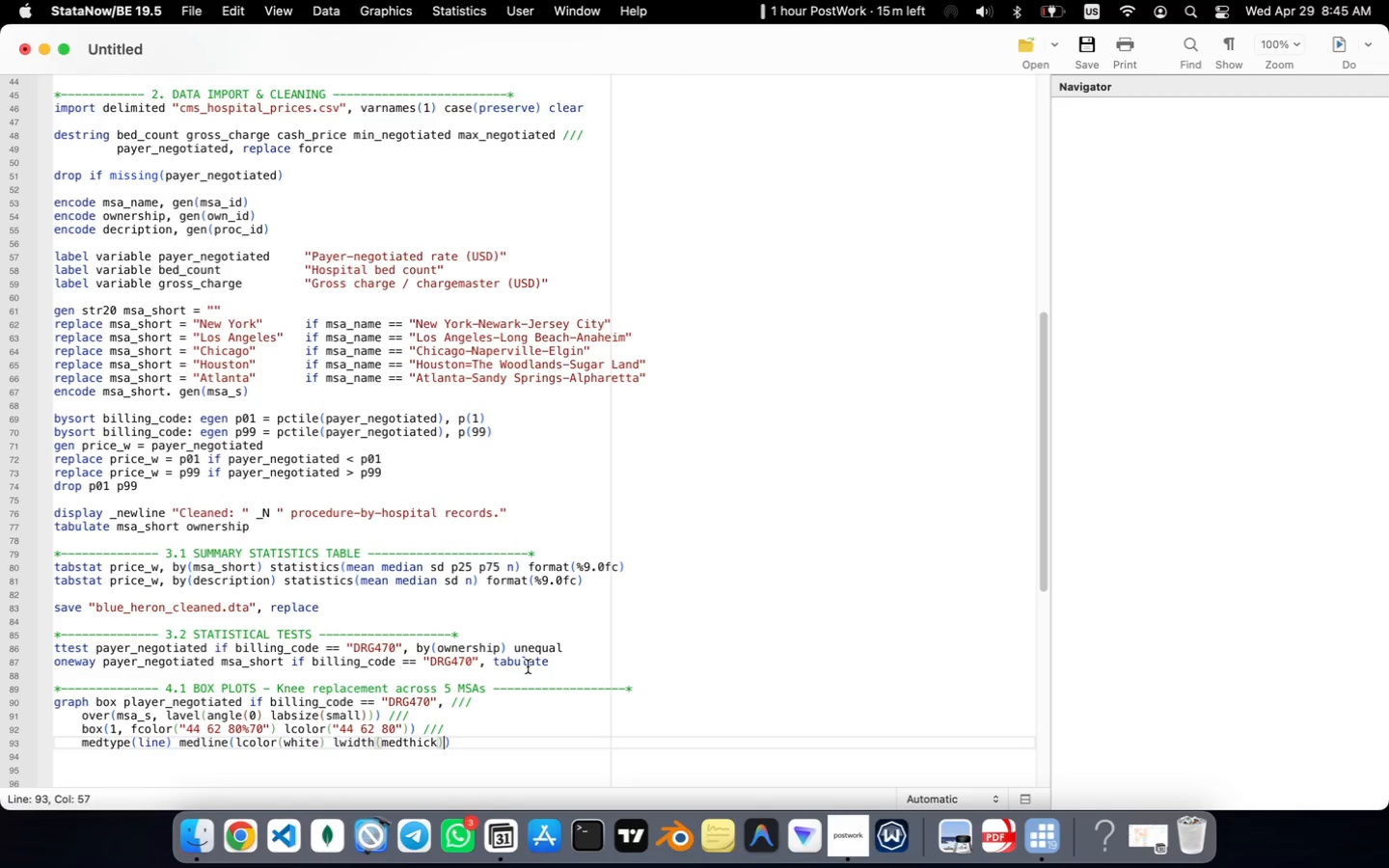 
key(ArrowRight)
 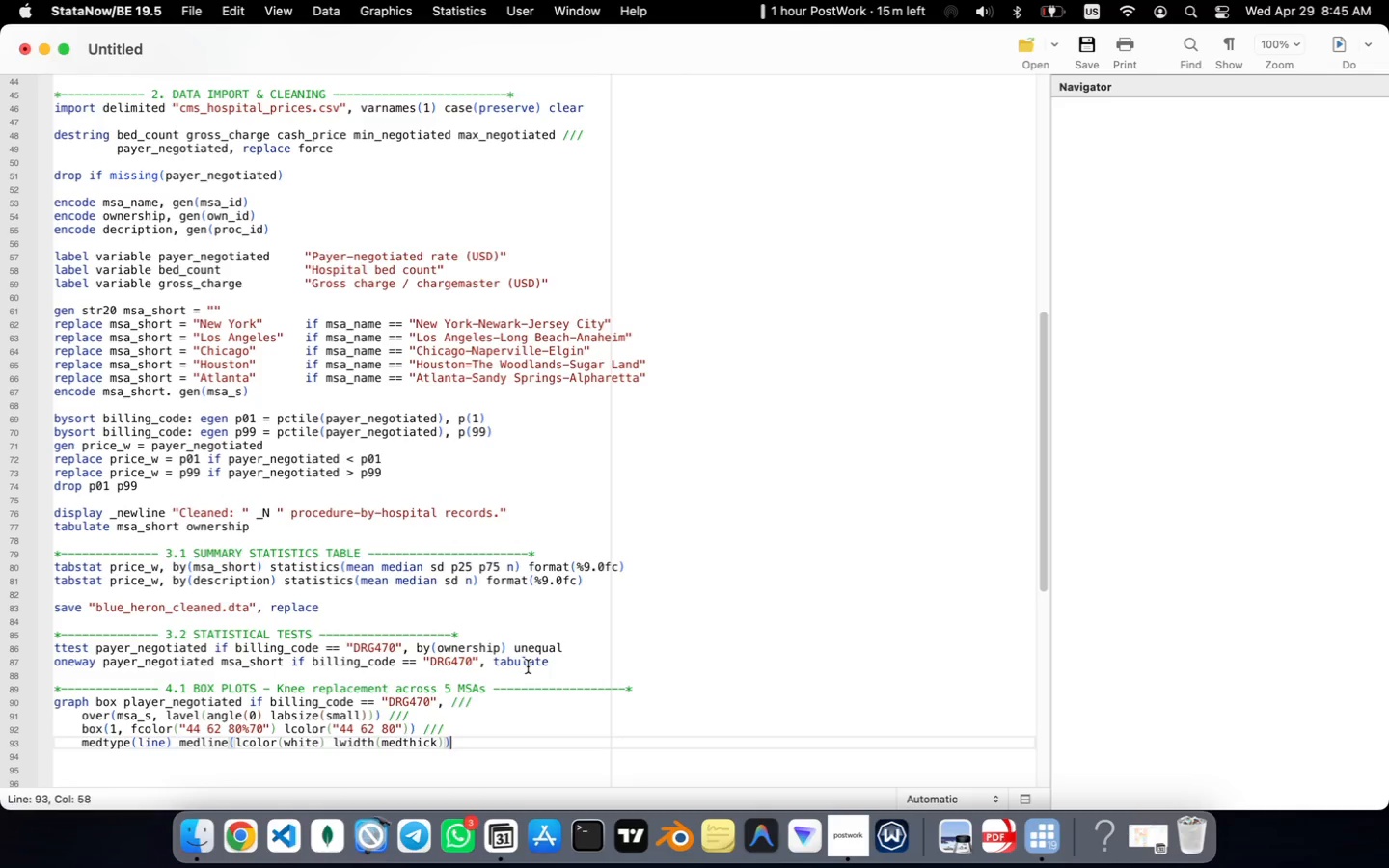 
key(Space)
 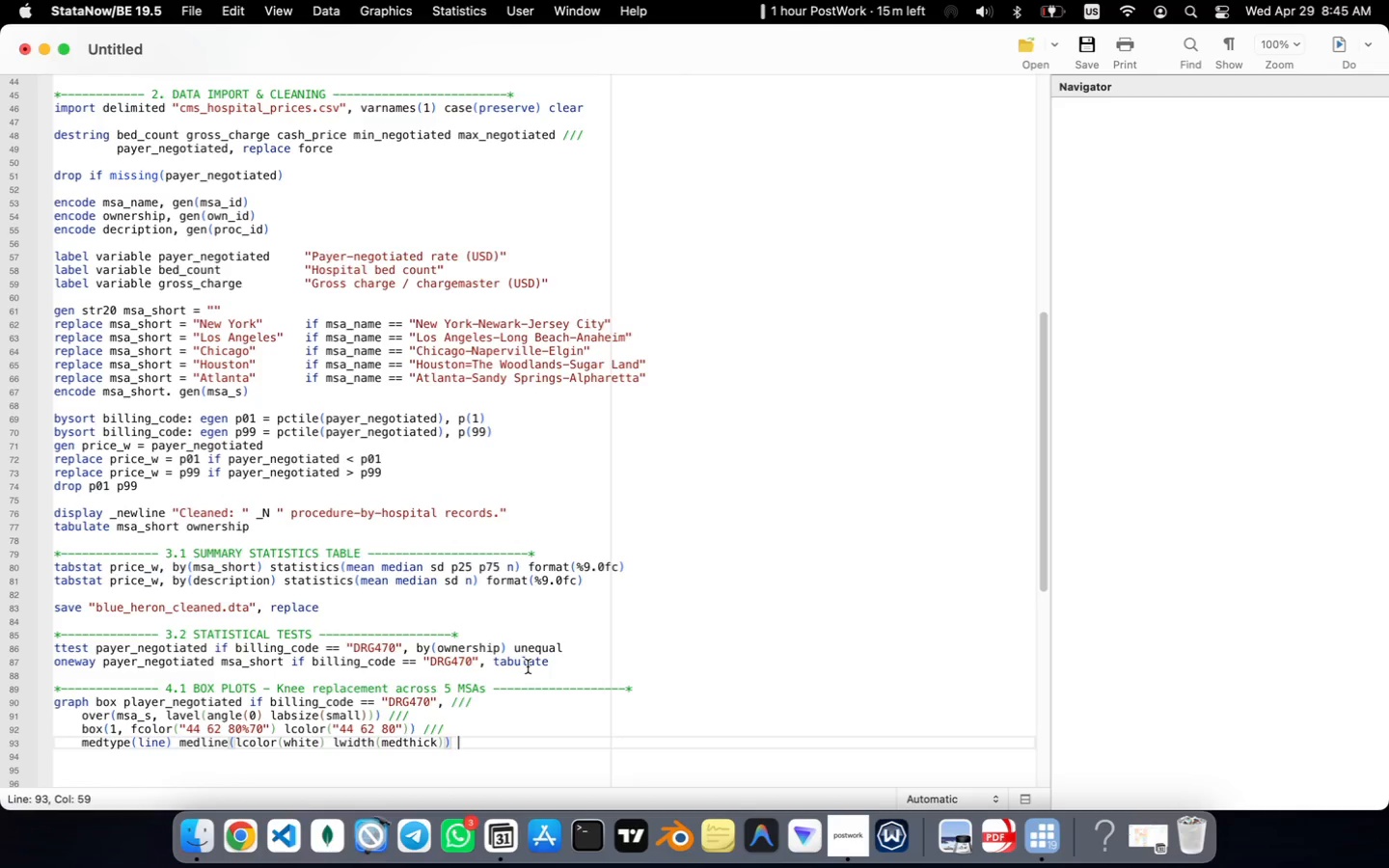 
key(Slash)
 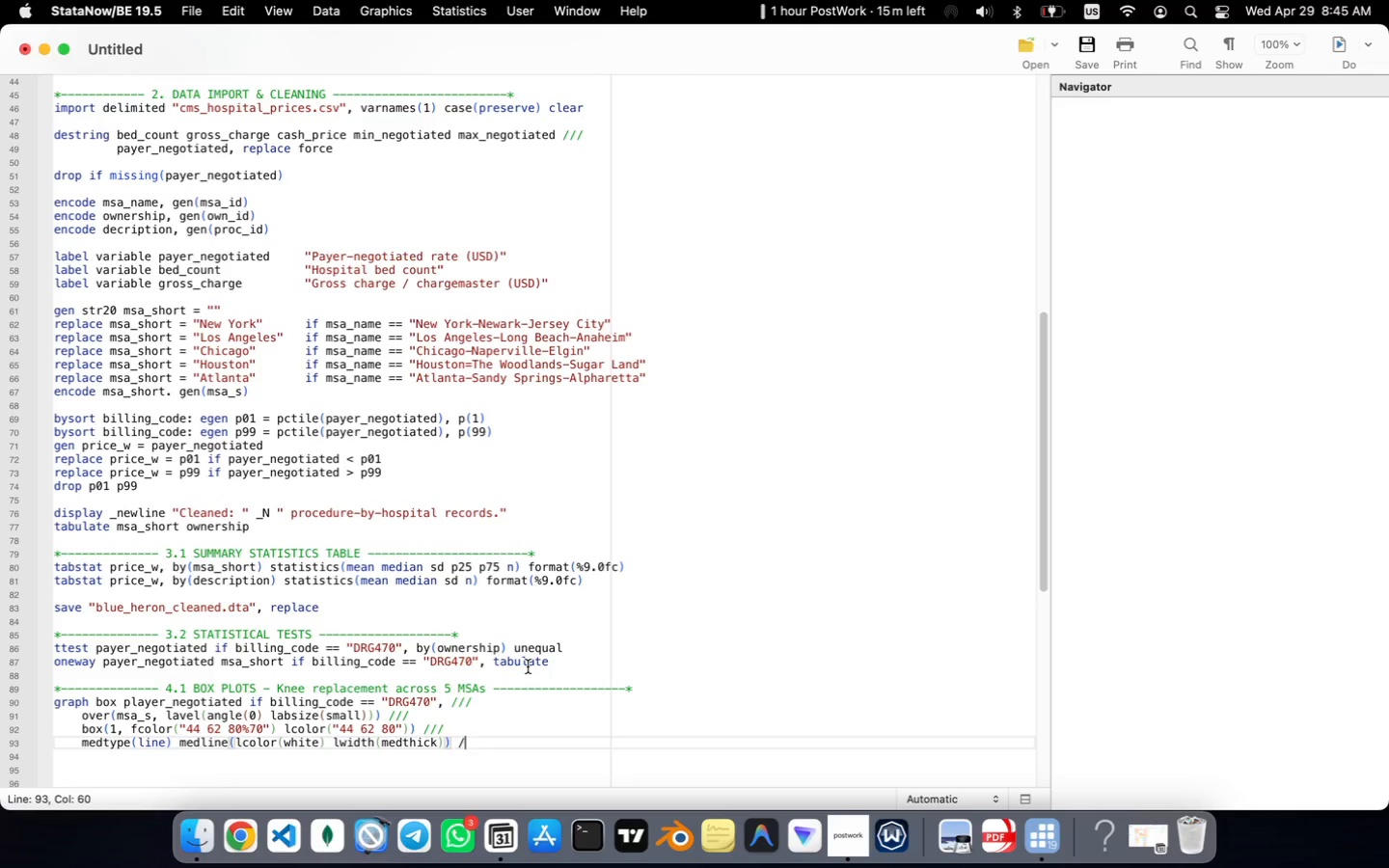 
key(Slash)
 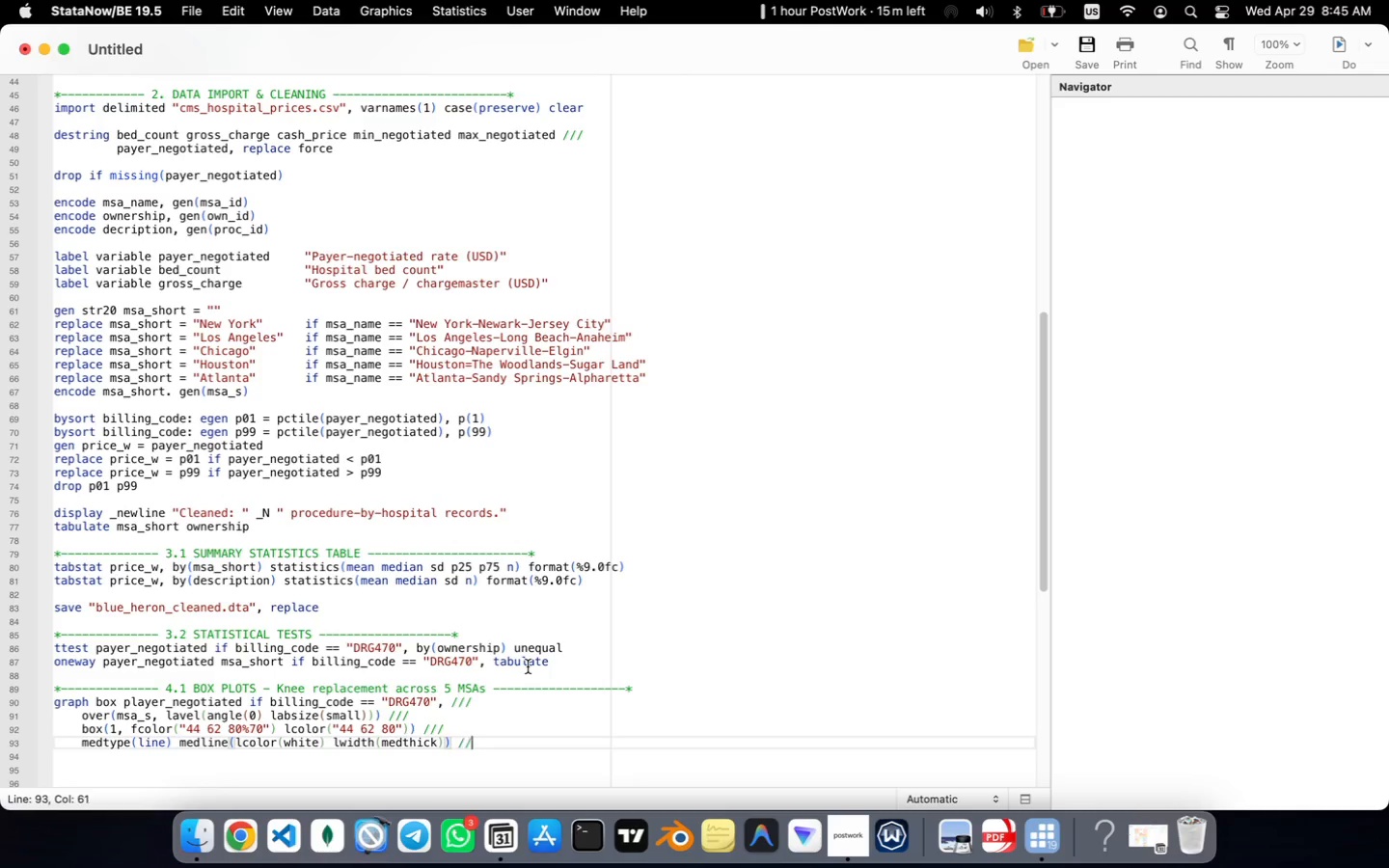 
key(Slash)
 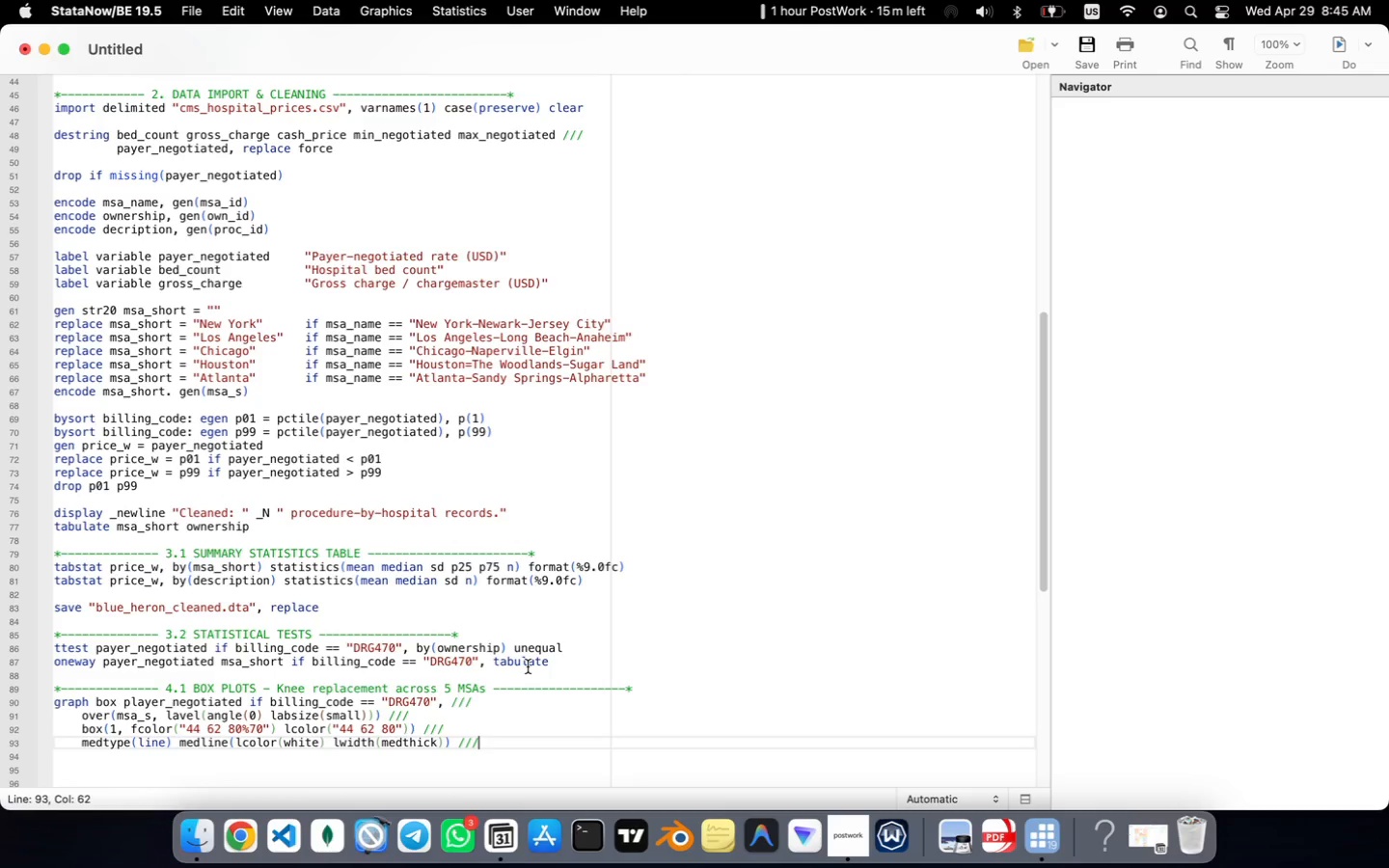 
key(Enter)
 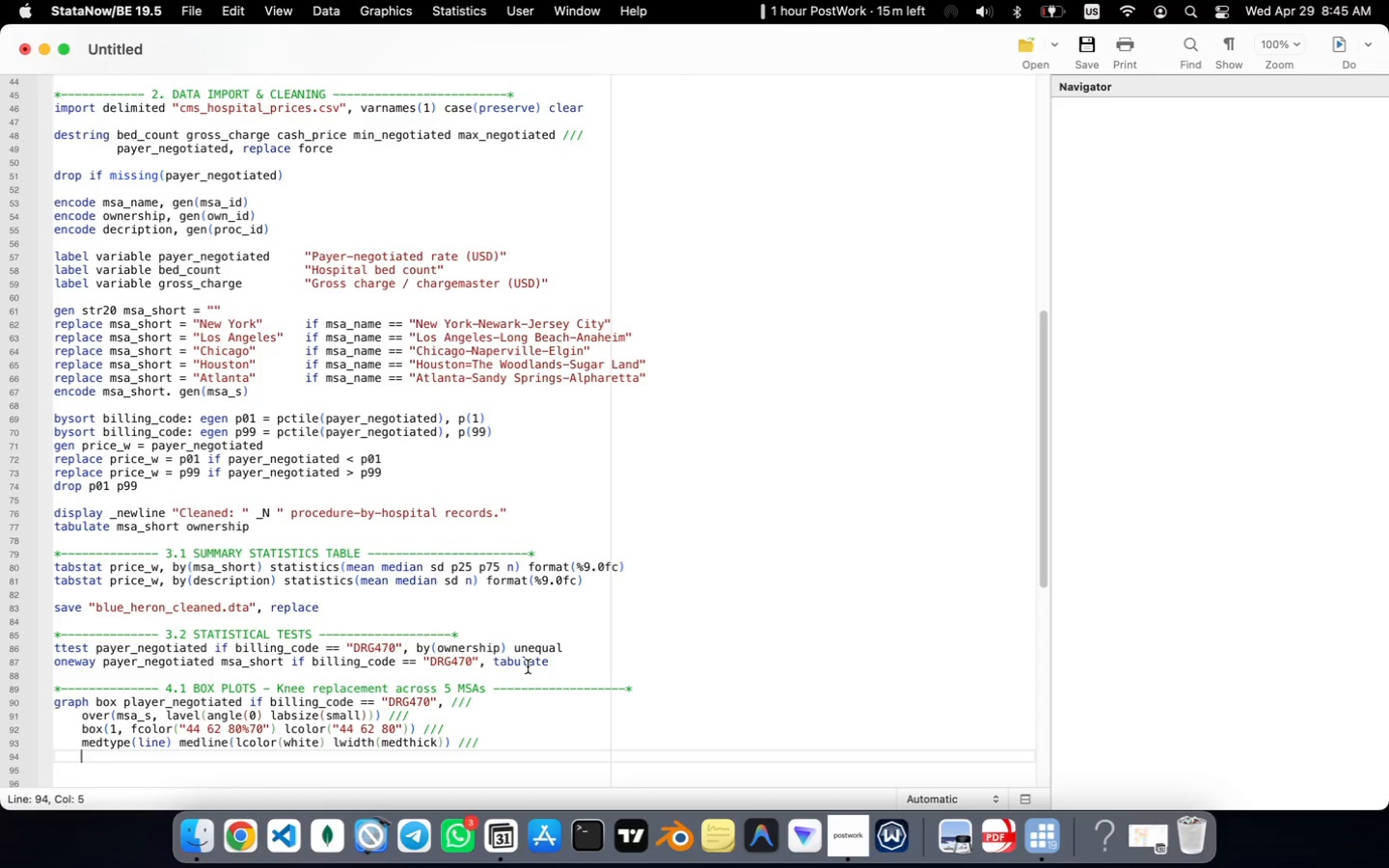 
type(title("Tota;)
key(Backspace)
type(l knee Replacement: Negotiated Rate Distributon by Metropollitian Area)
 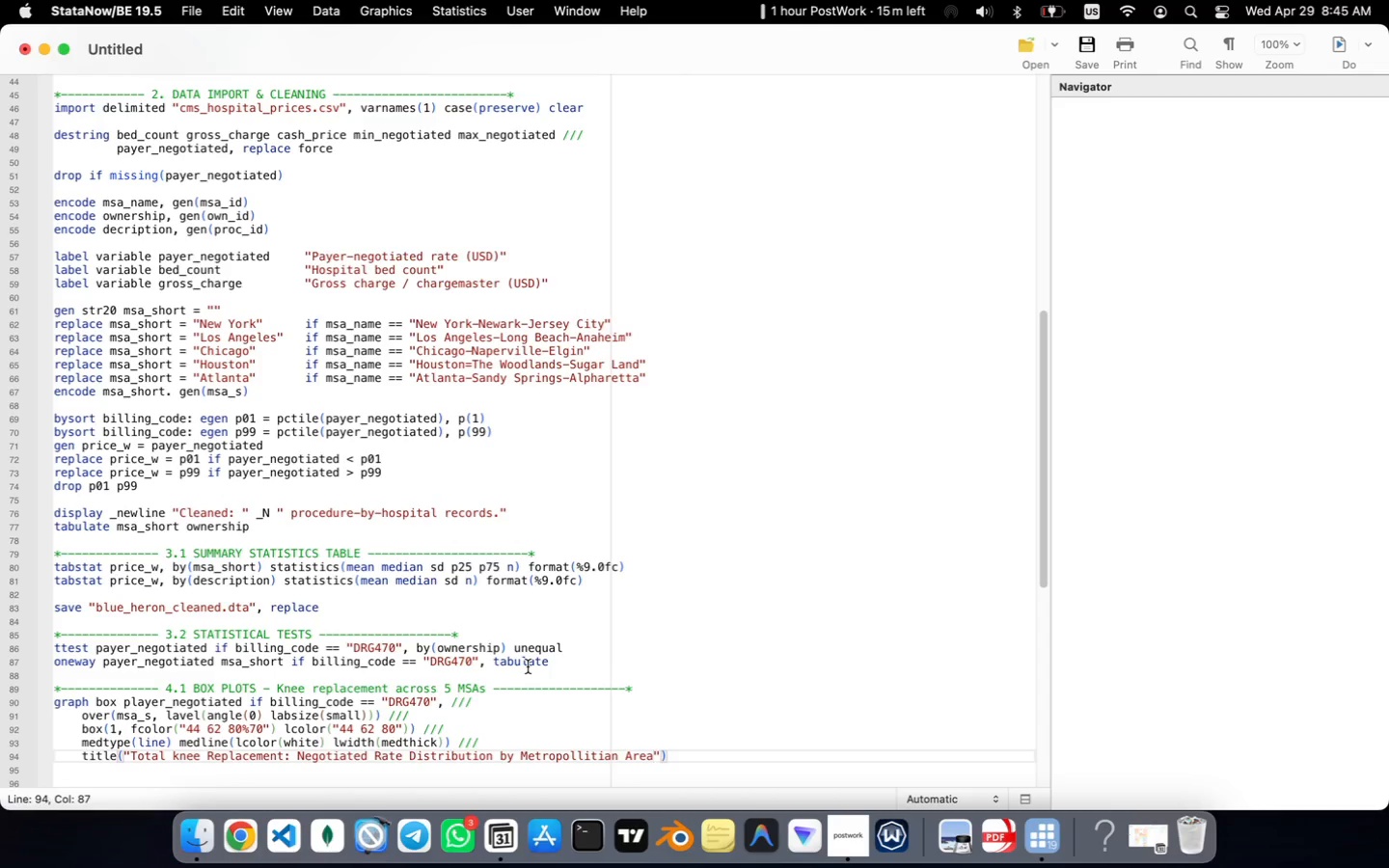 
key(ArrowRight)
 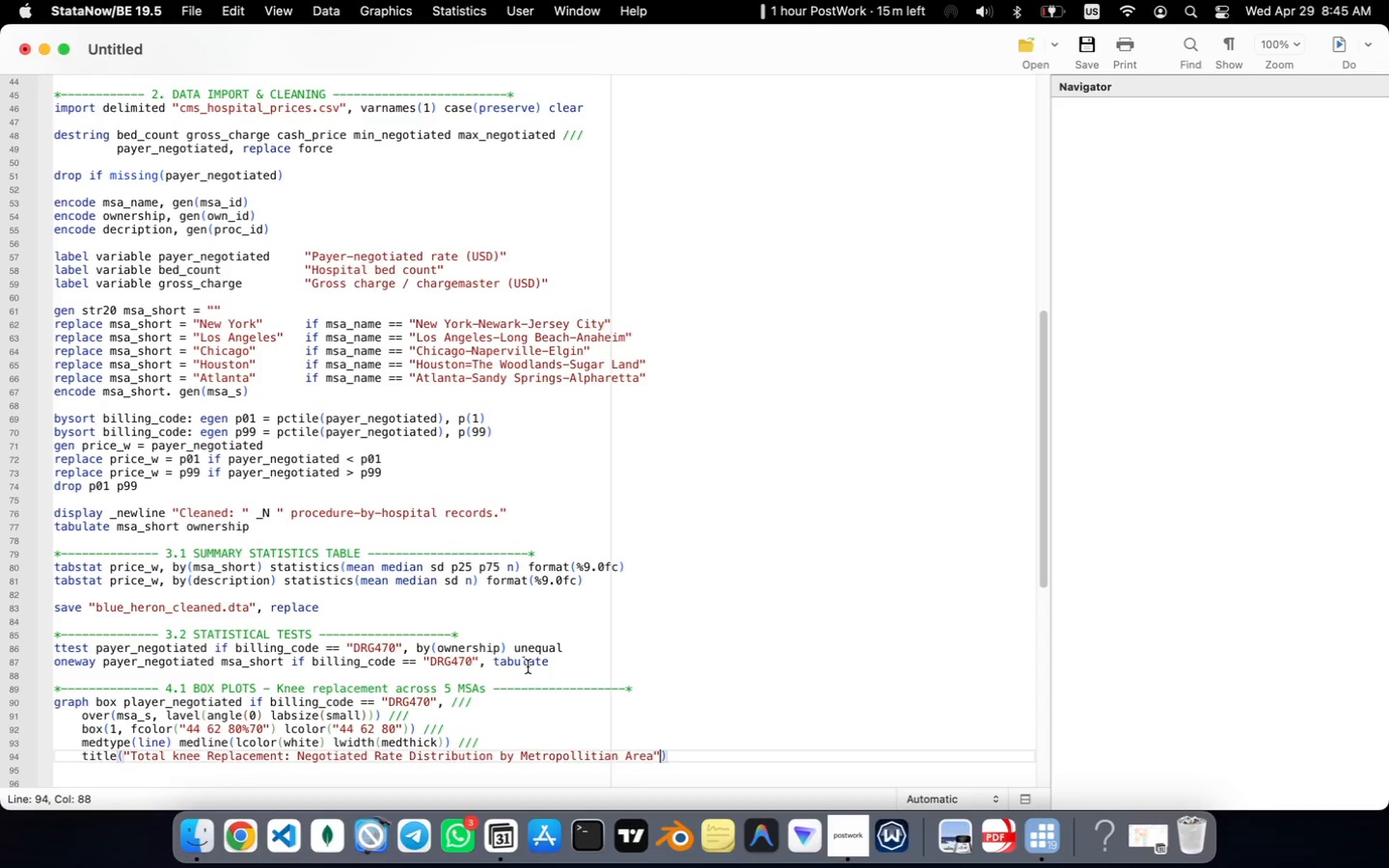 
key(ArrowLeft)
 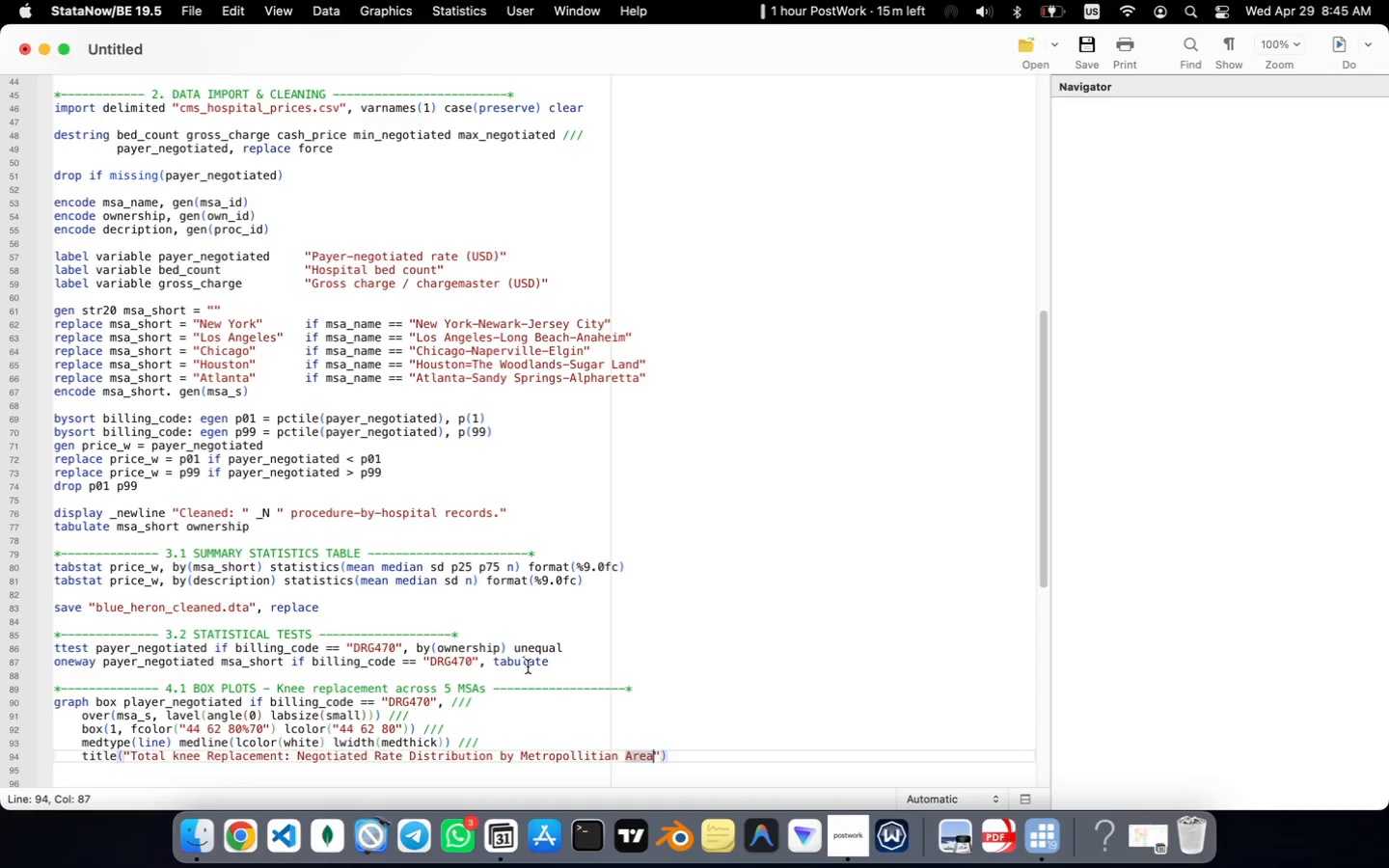 
key(ArrowRight)
 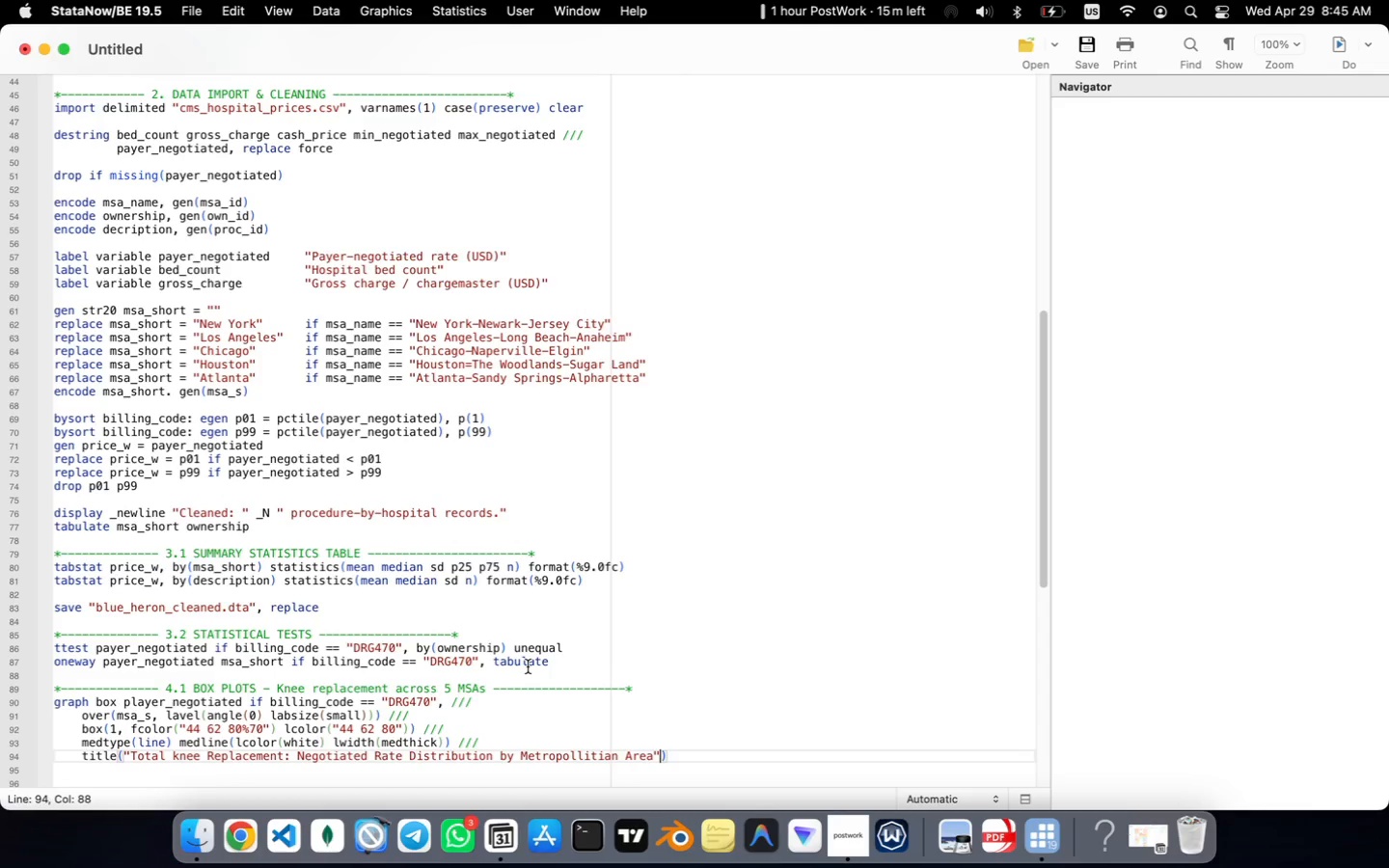 
key(Comma)
 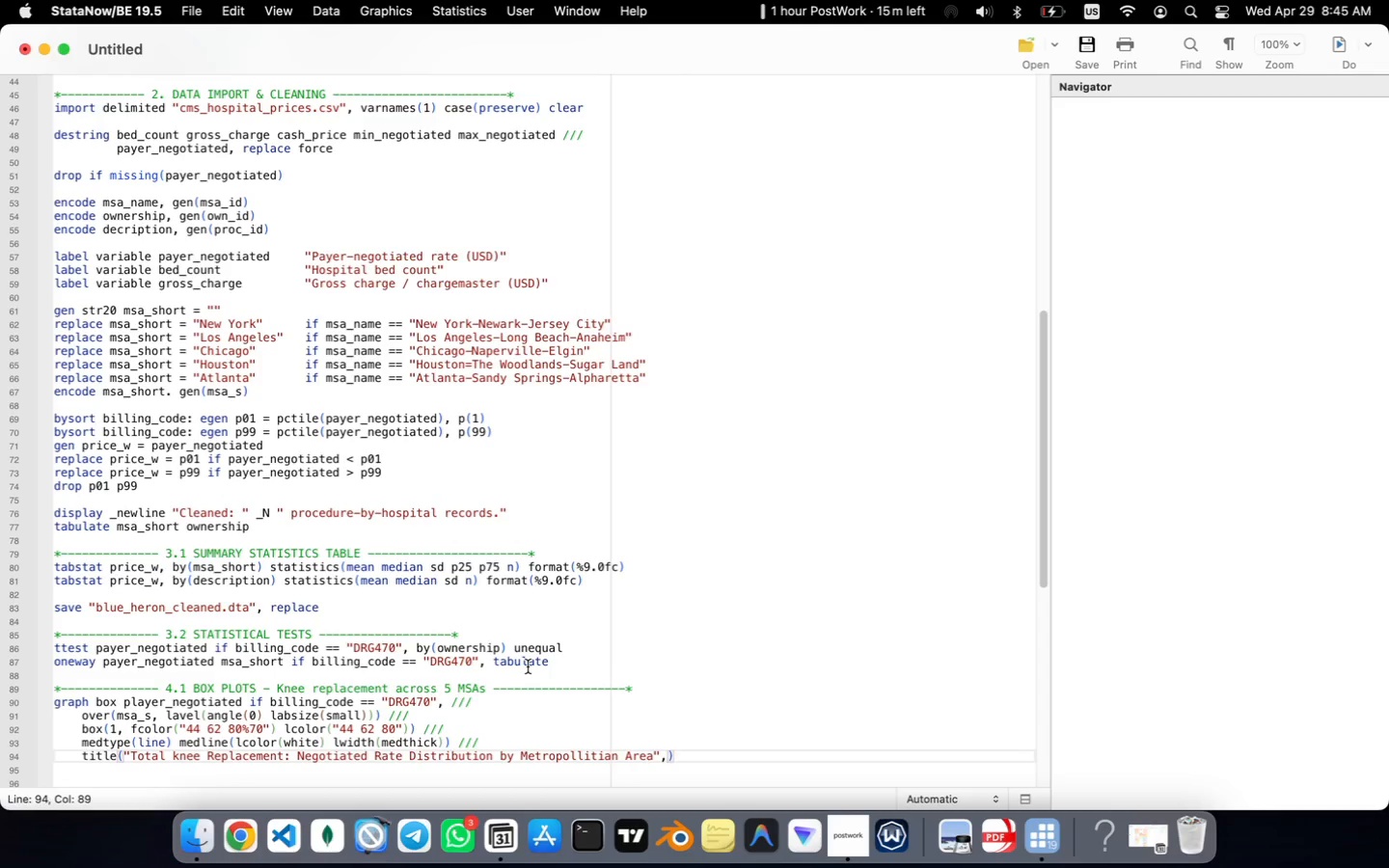 
key(Enter)
 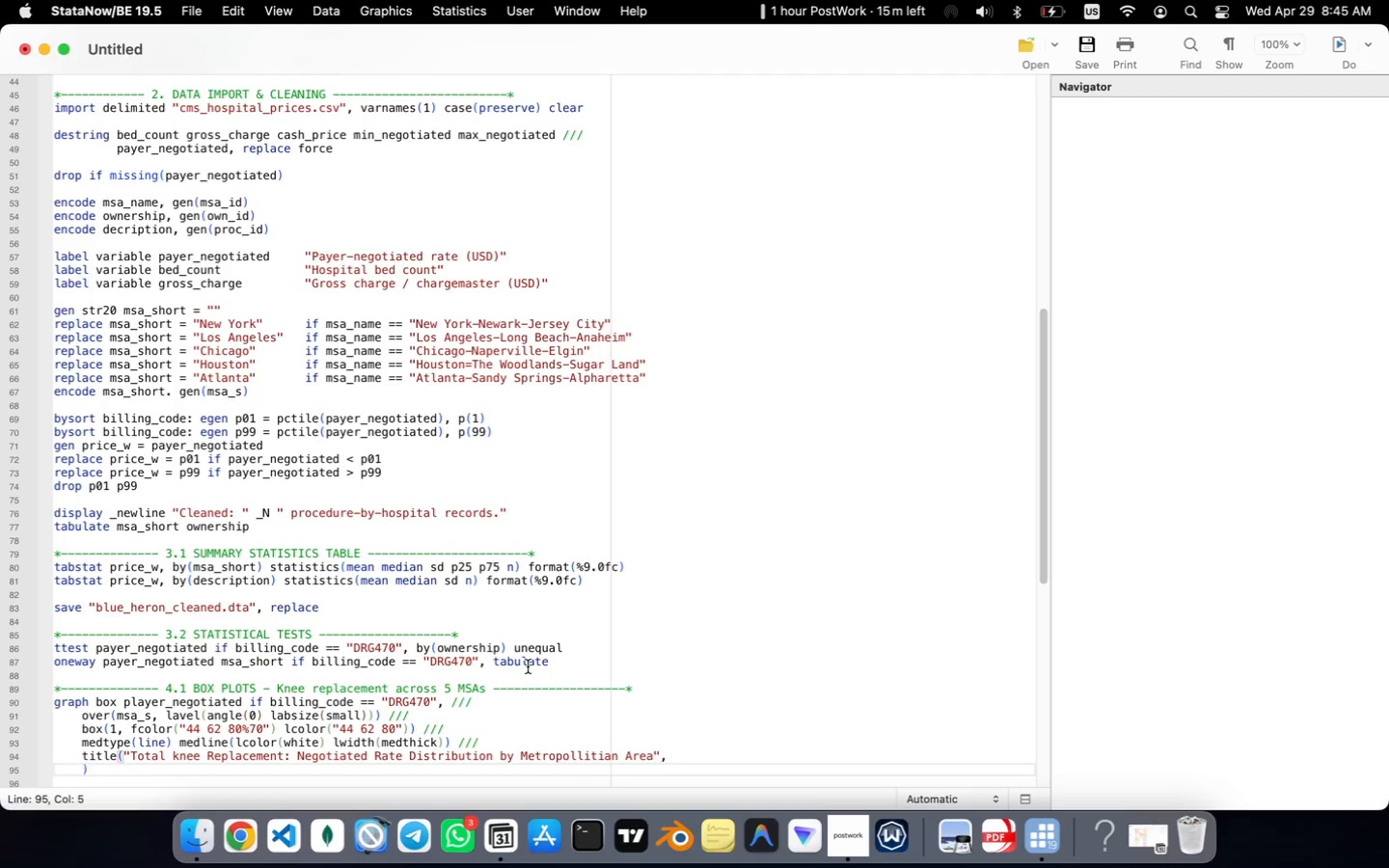 
key(Tab)
type(size(medsmall)
 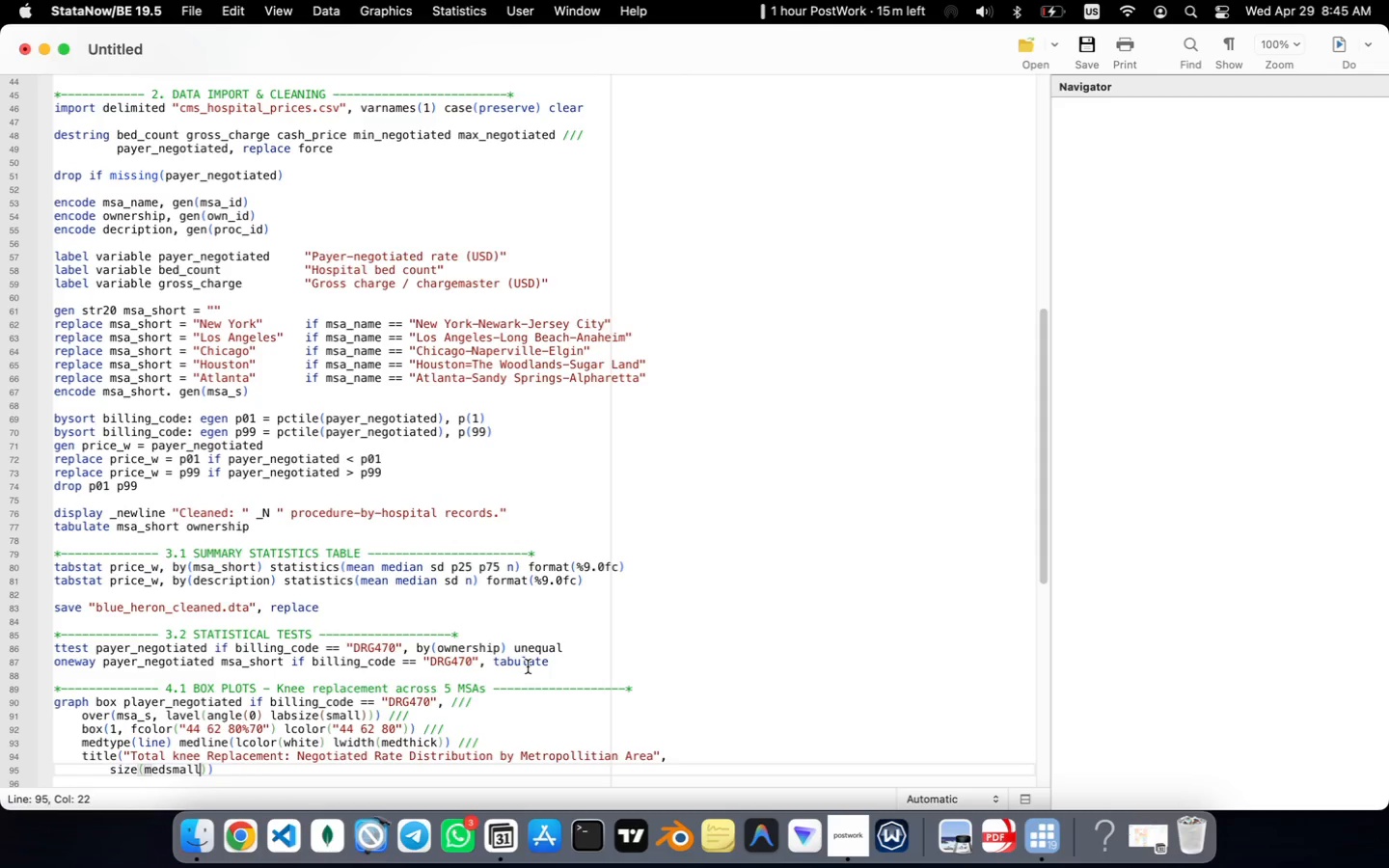 
key(ArrowRight)
 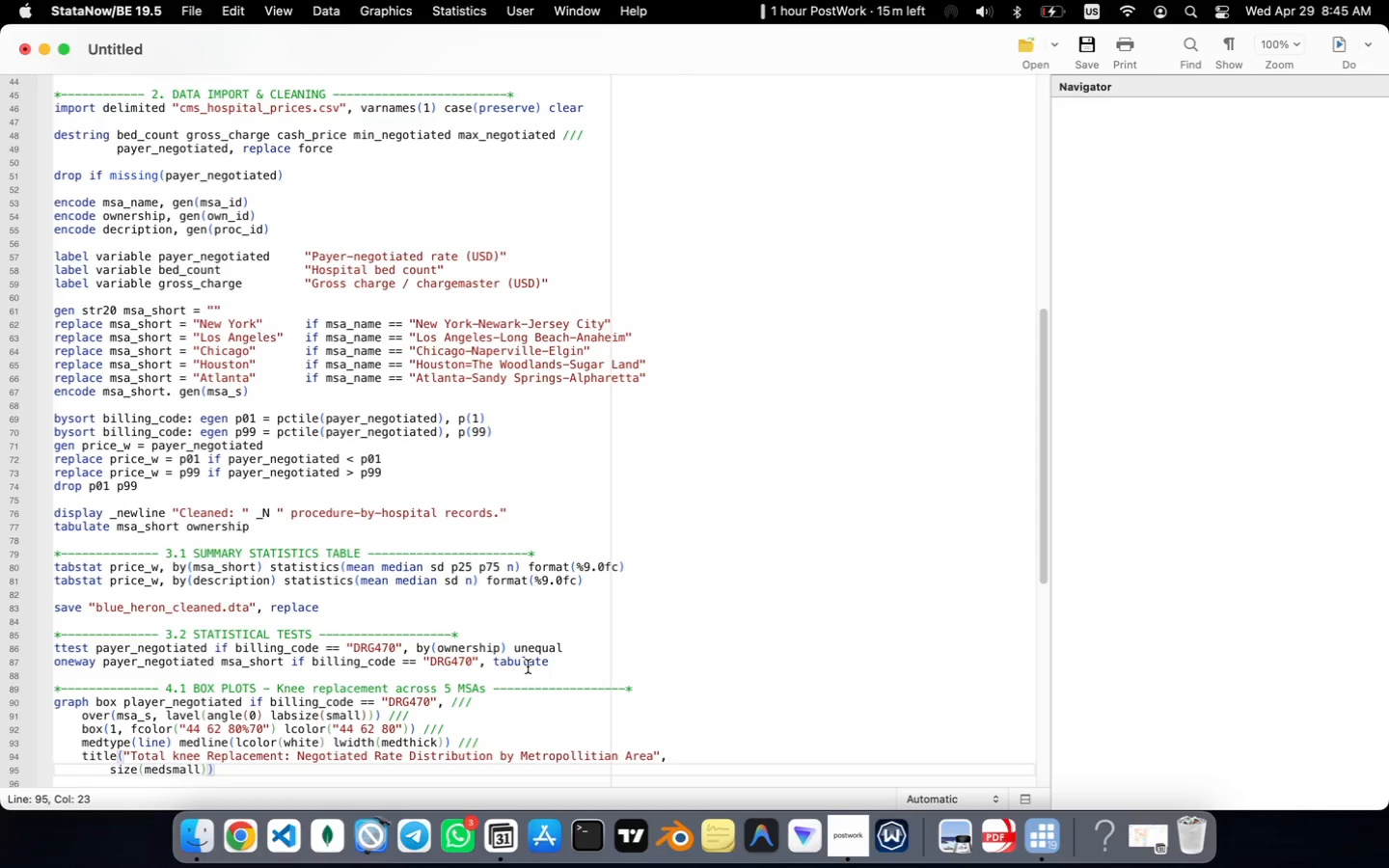 
type( color("31)
 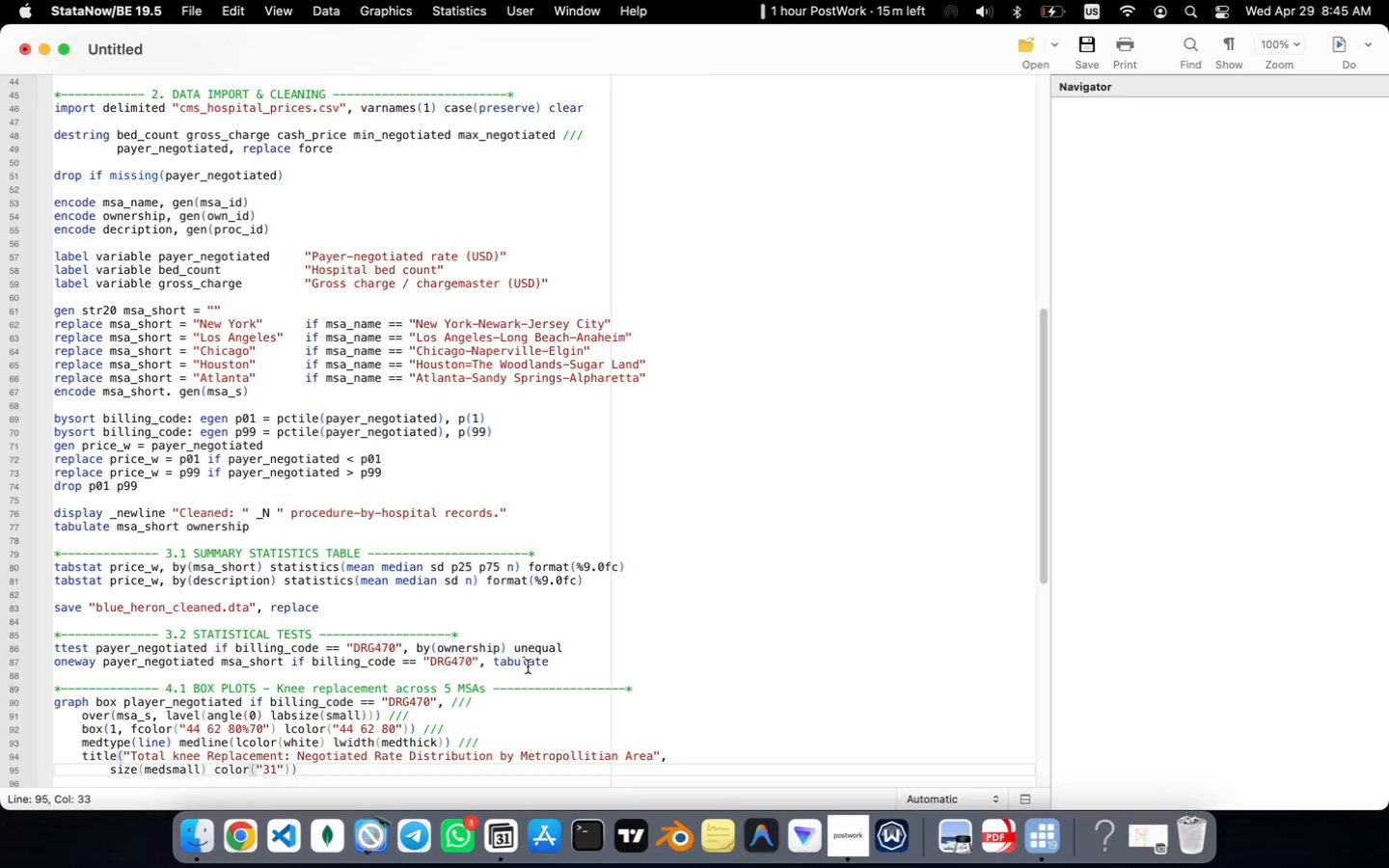 
 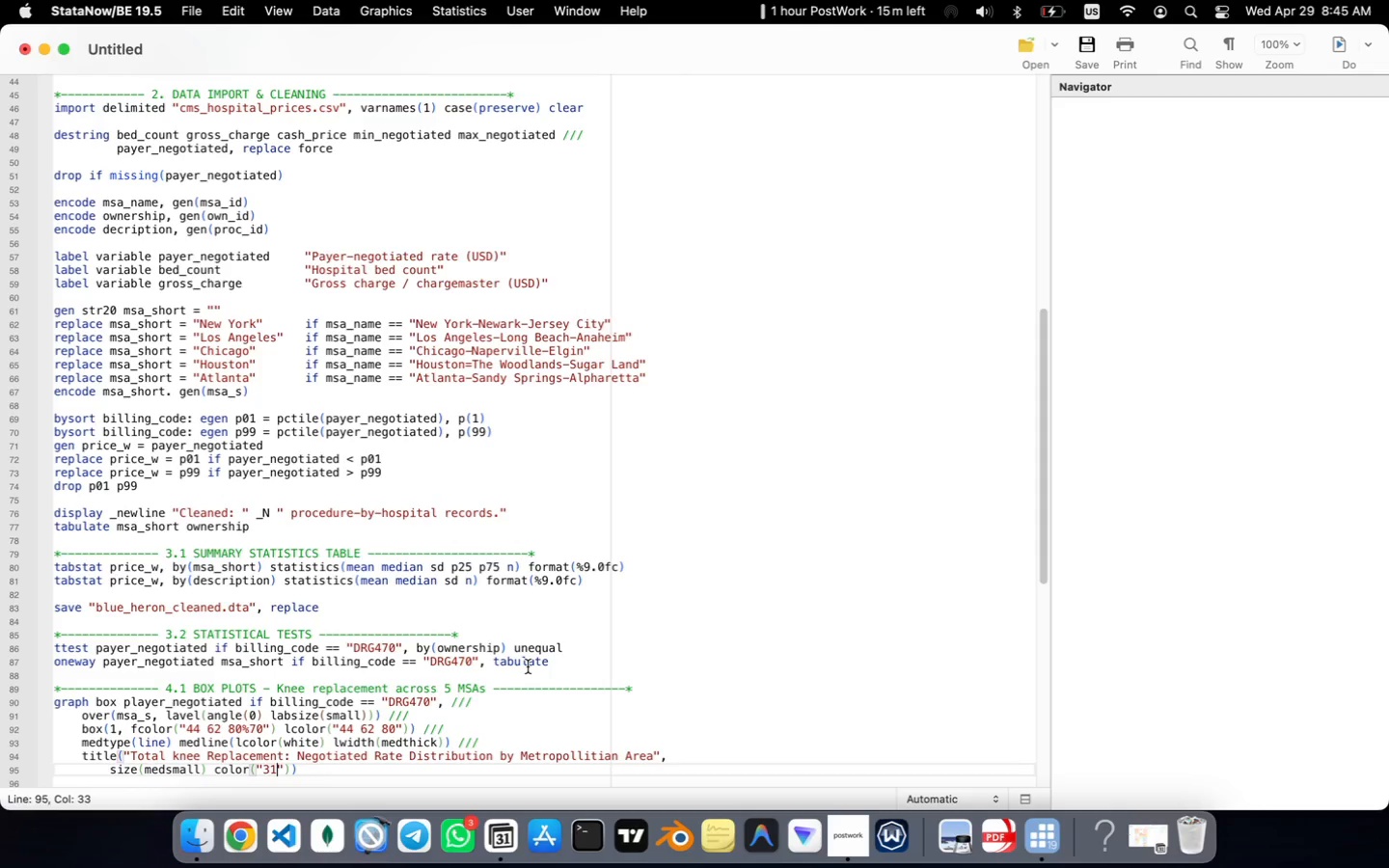 
key(Meta+CommandLeft)
 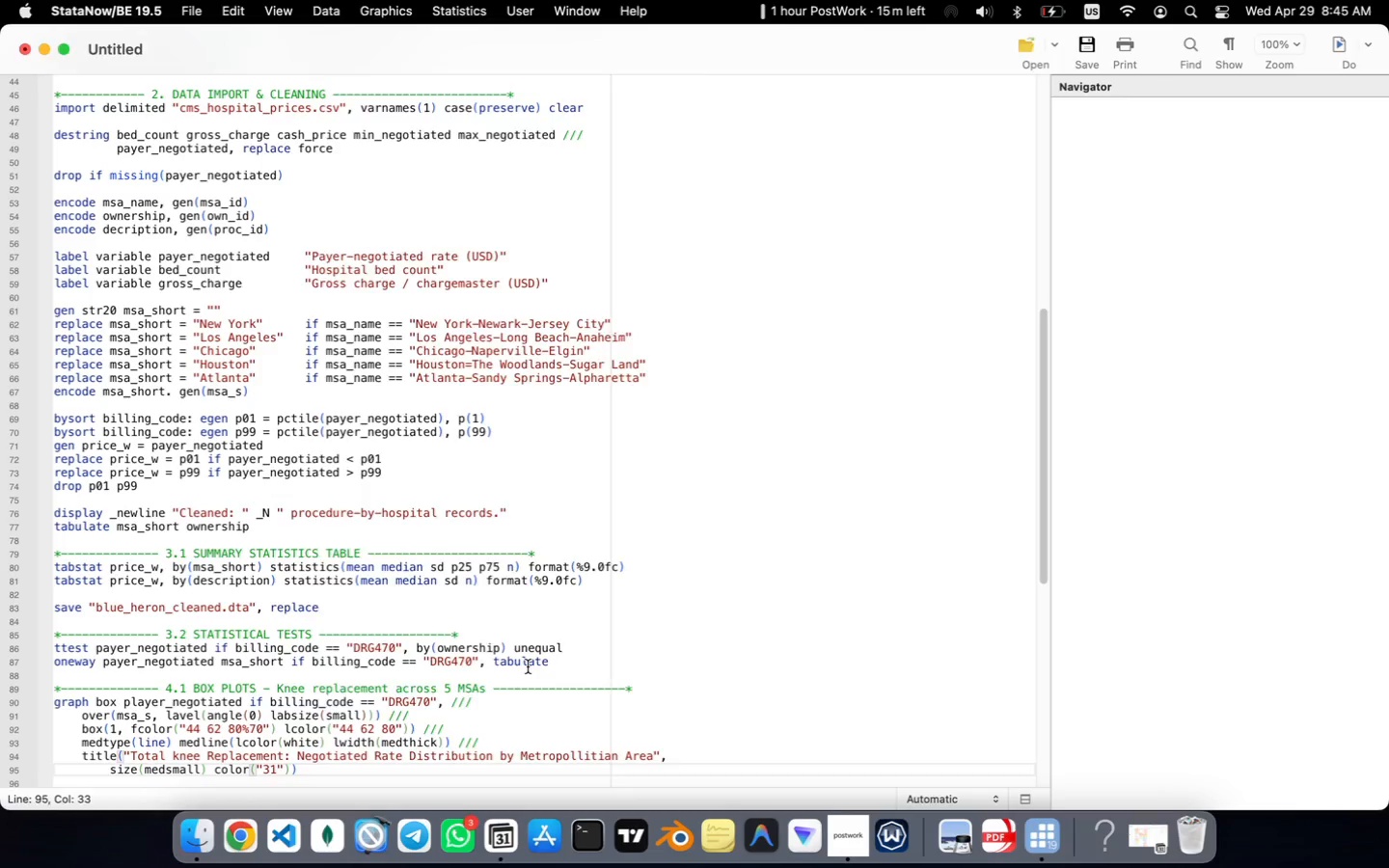 
key(Meta+Tab)